 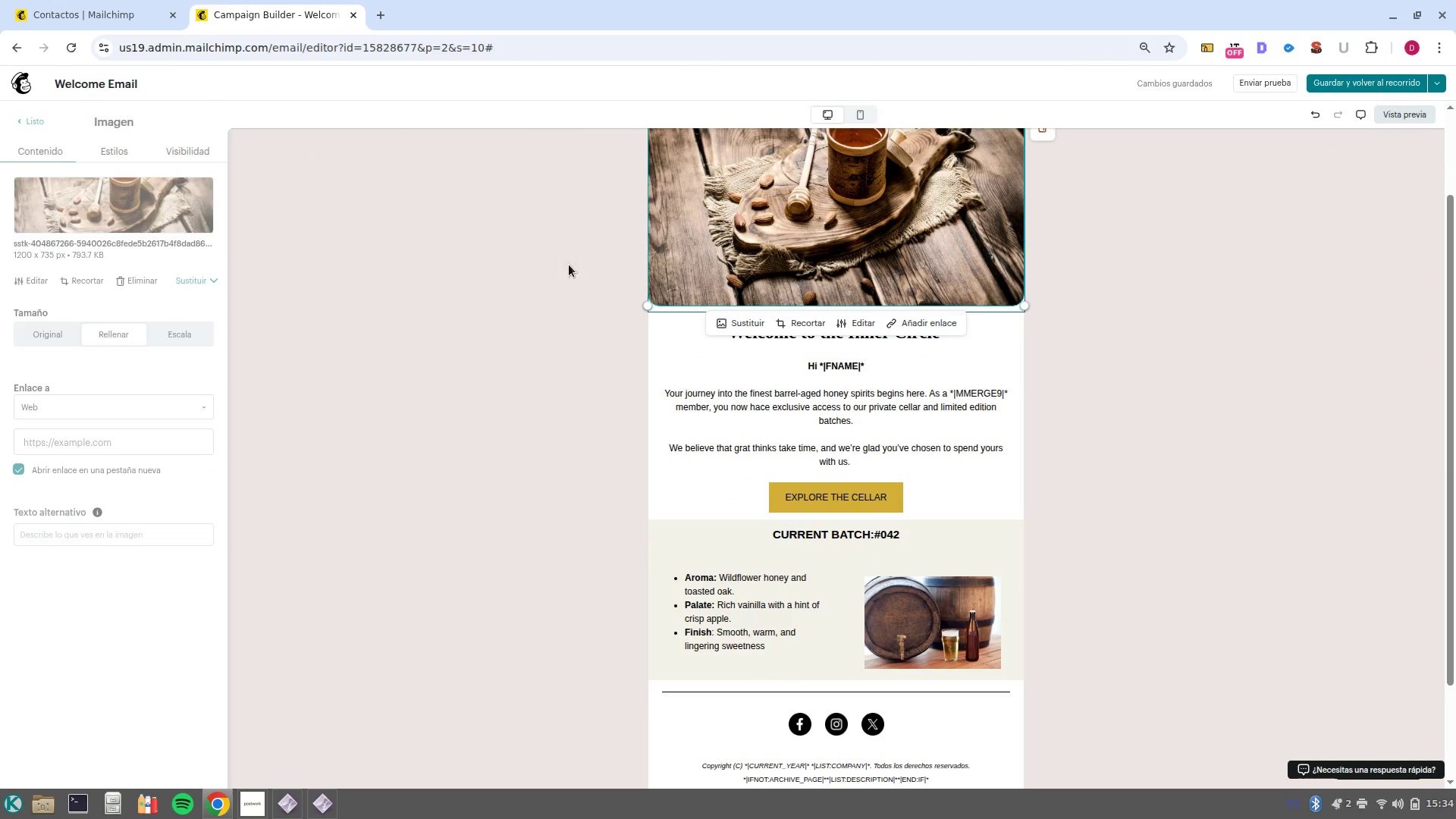 
left_click([133, 287])
 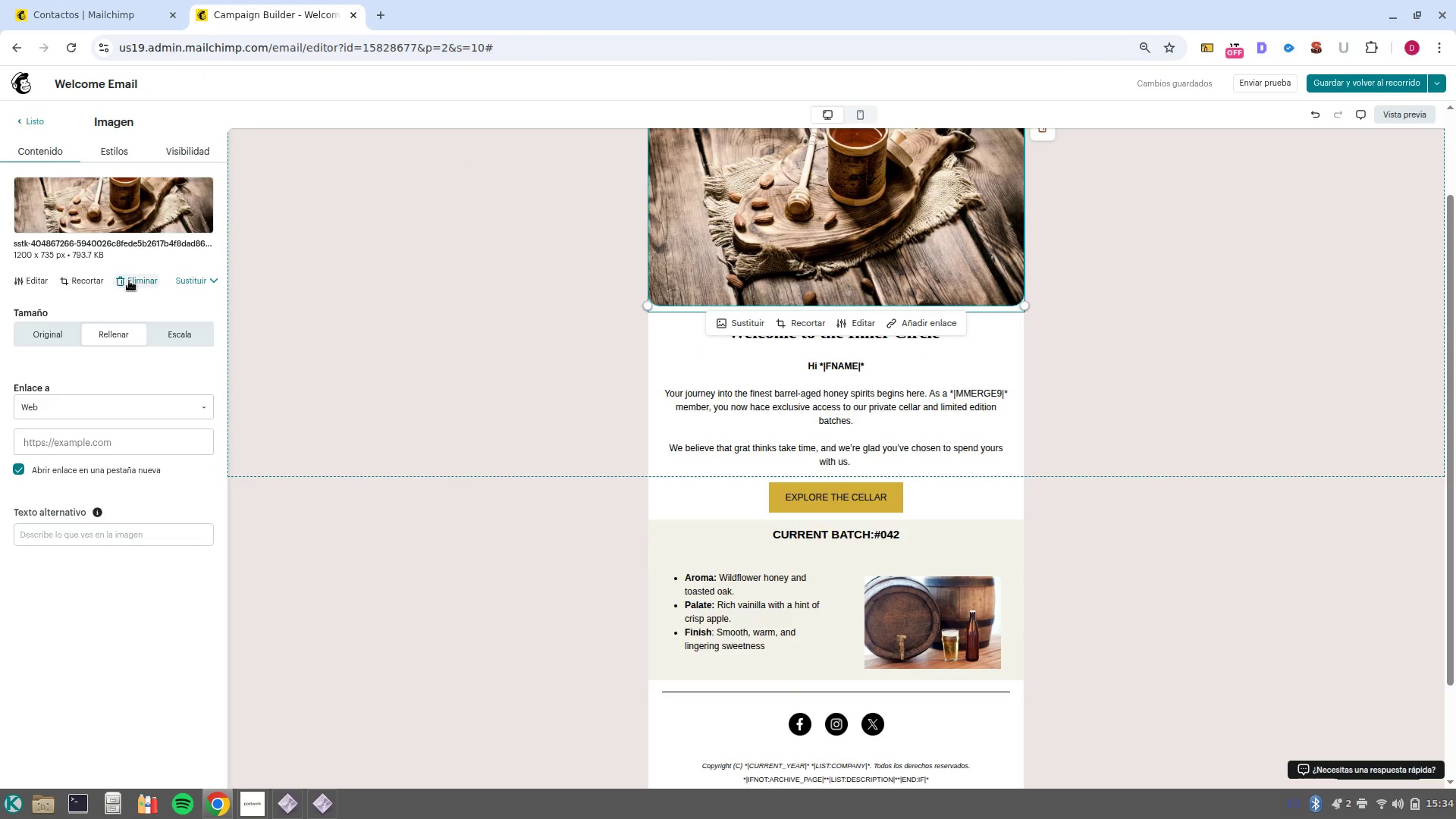 
left_click([129, 281])
 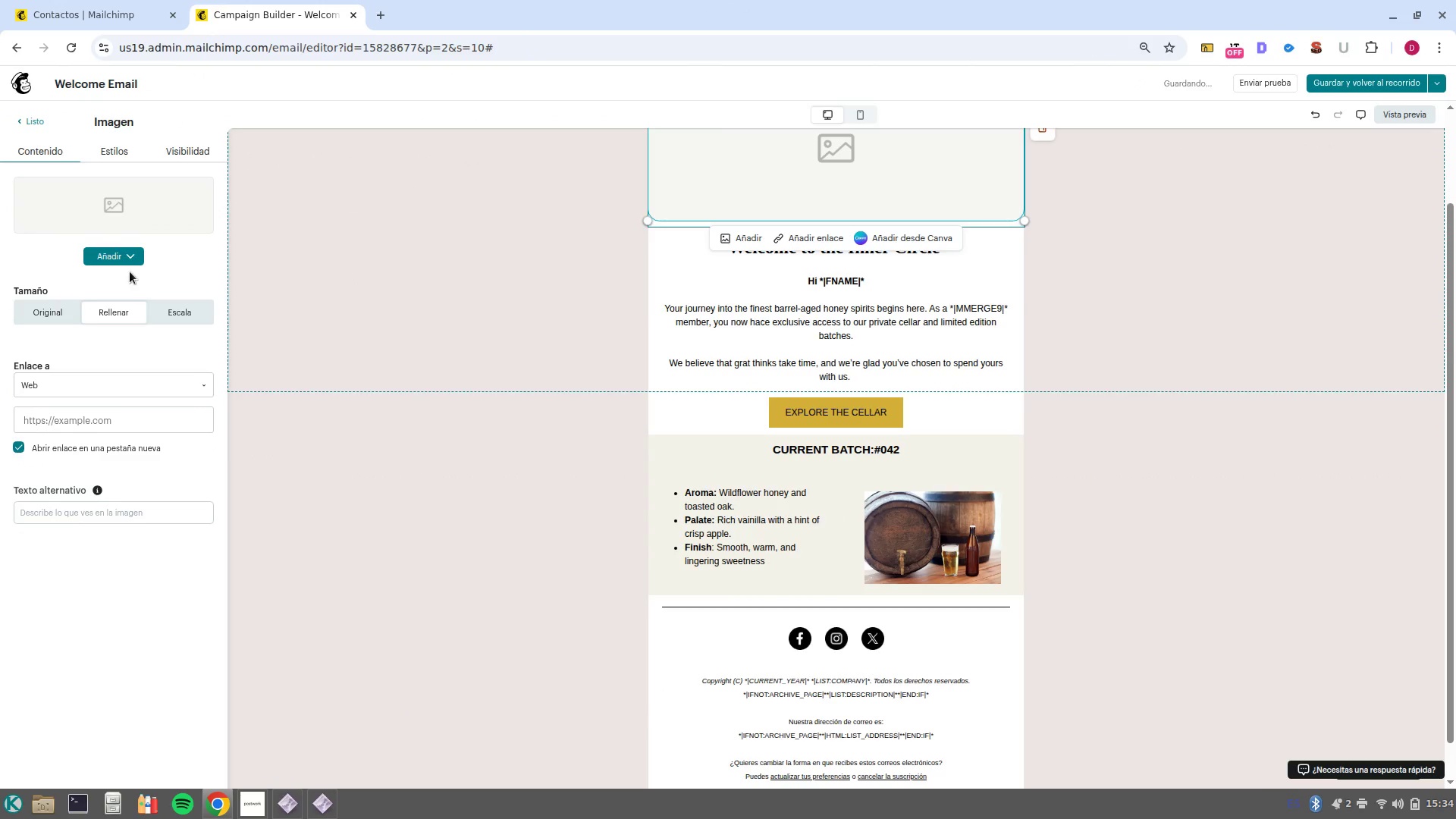 
left_click([124, 261])
 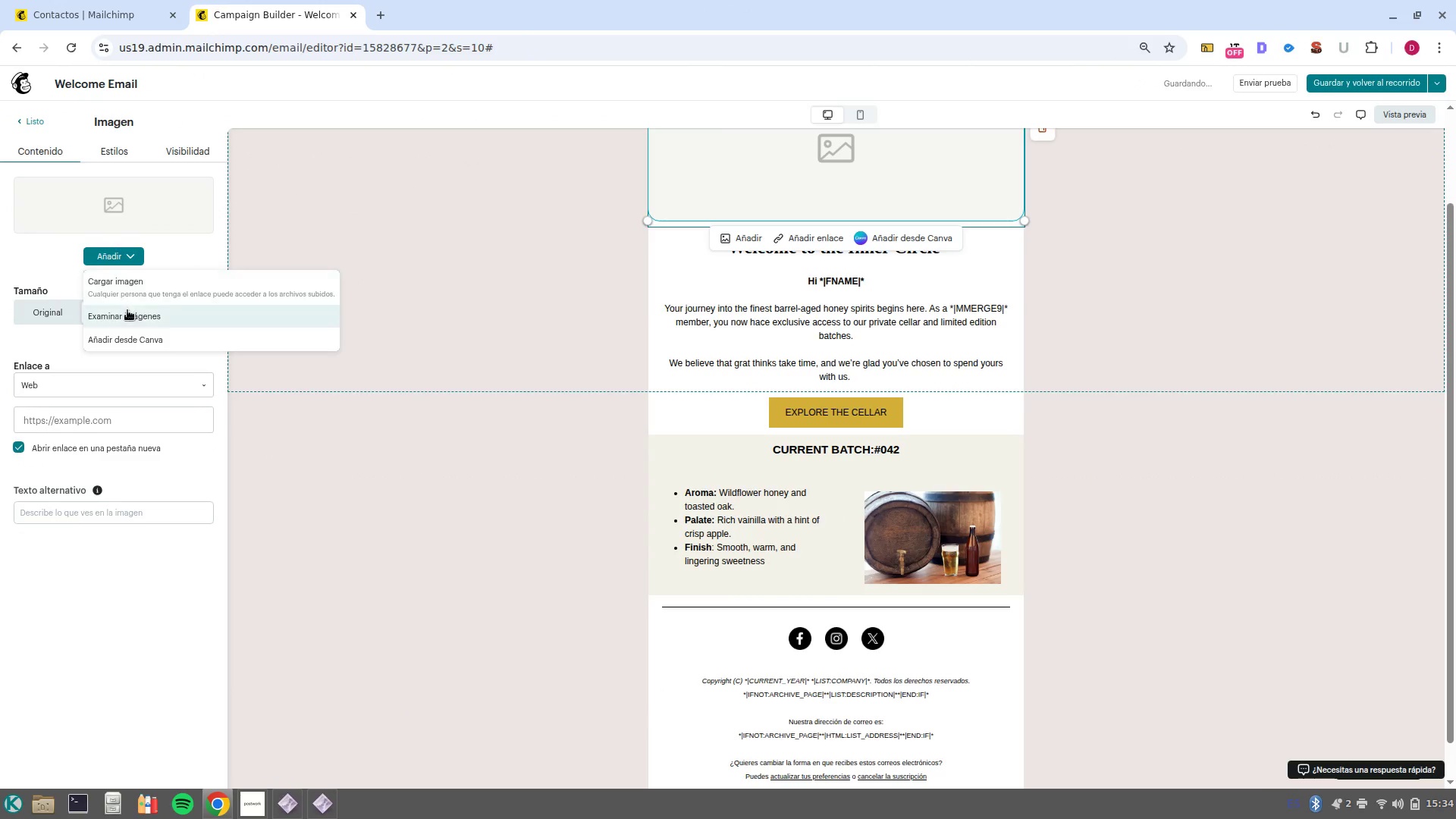 
left_click([127, 310])
 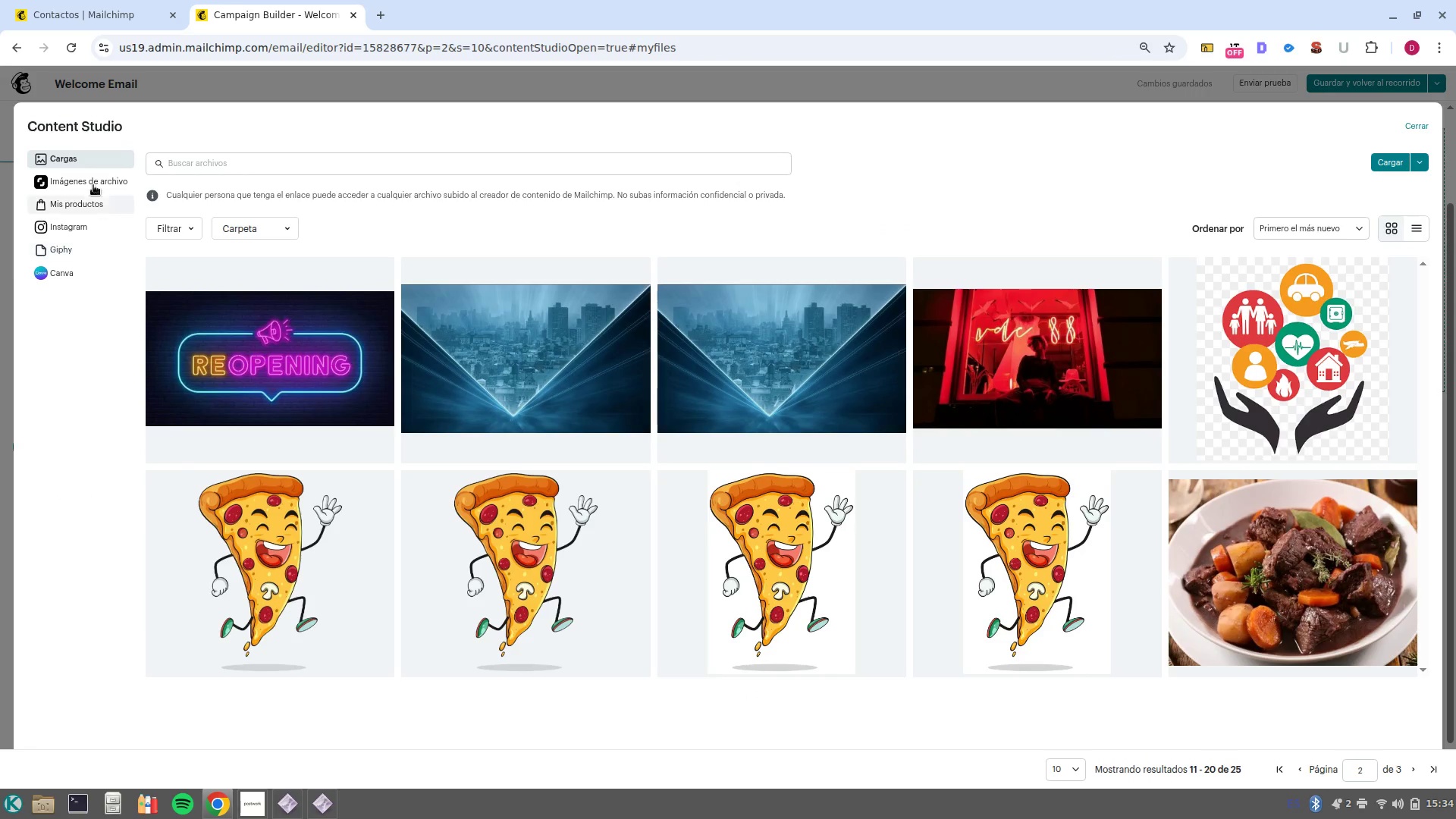 
left_click([92, 174])
 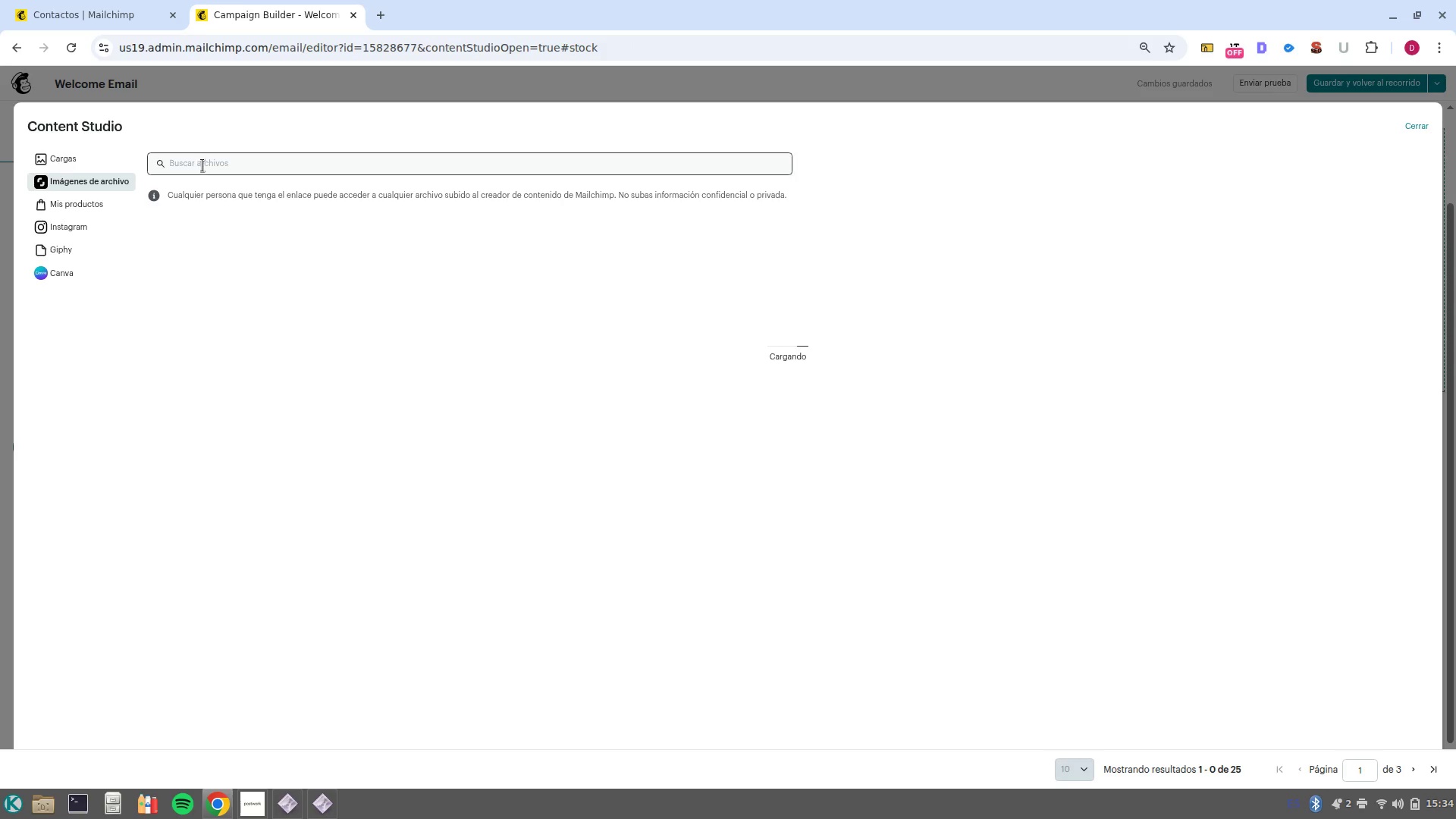 
left_click([202, 165])
 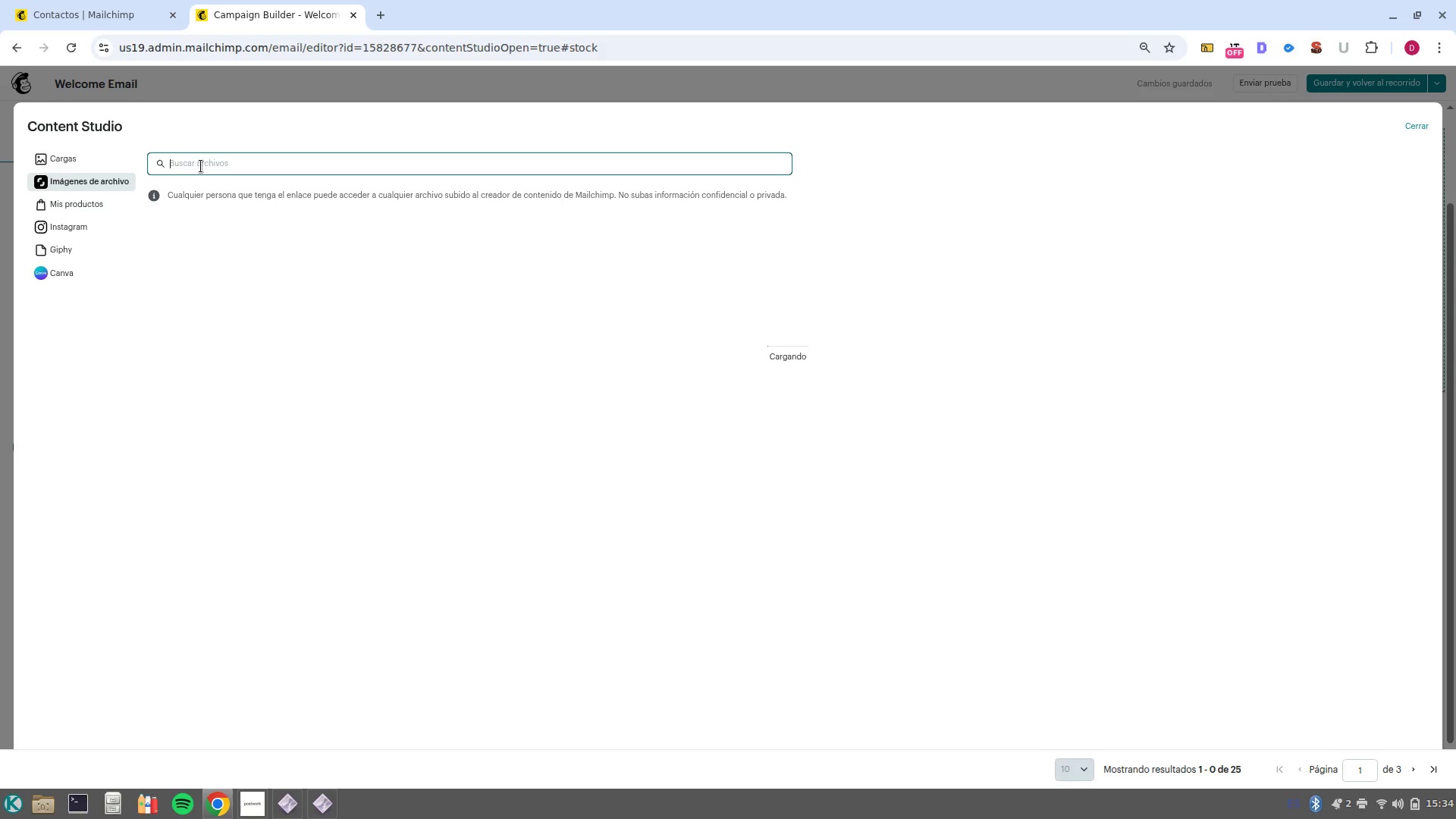 
key(Control+V)
 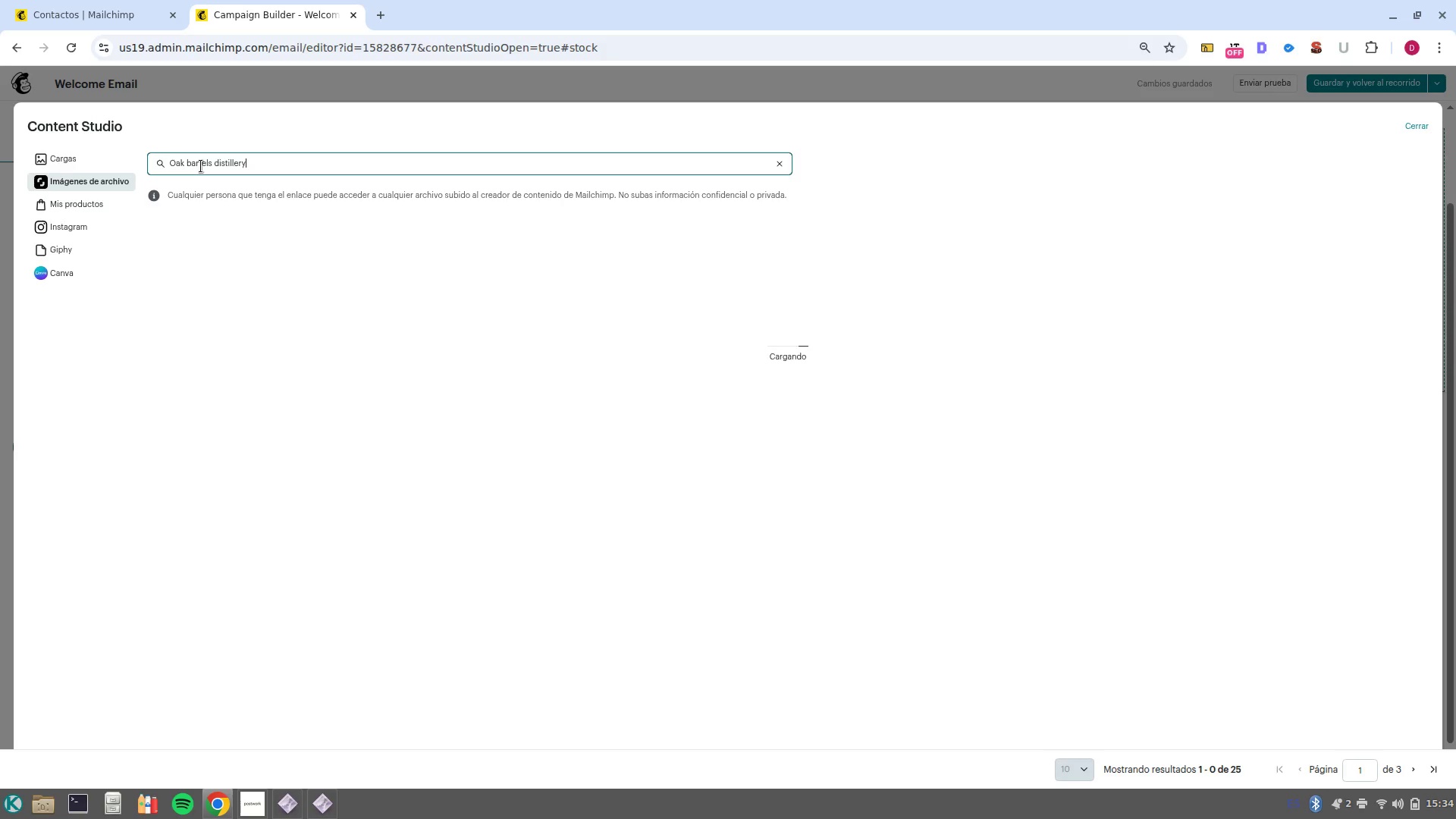 
key(Enter)
 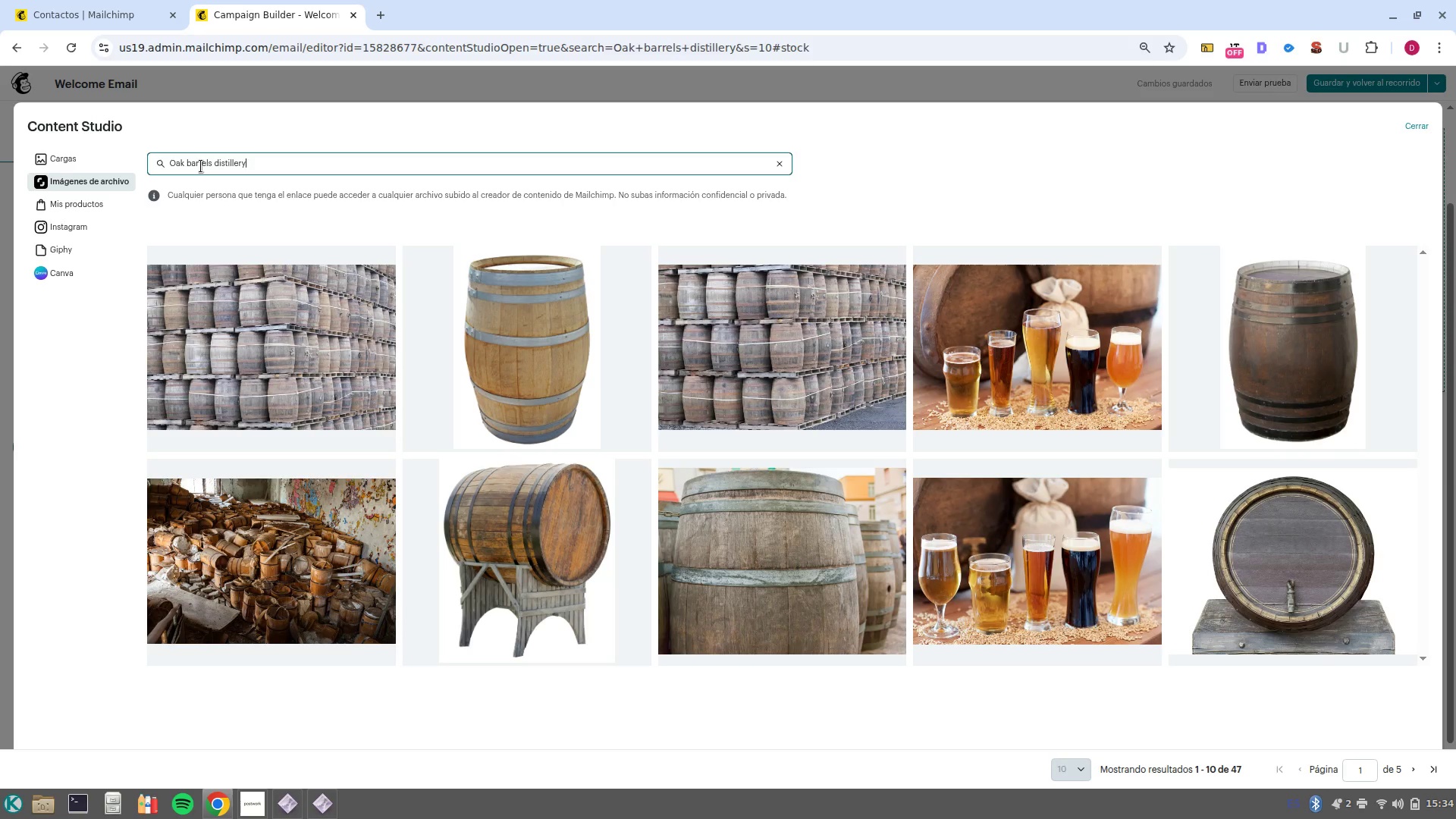 
wait(17.94)
 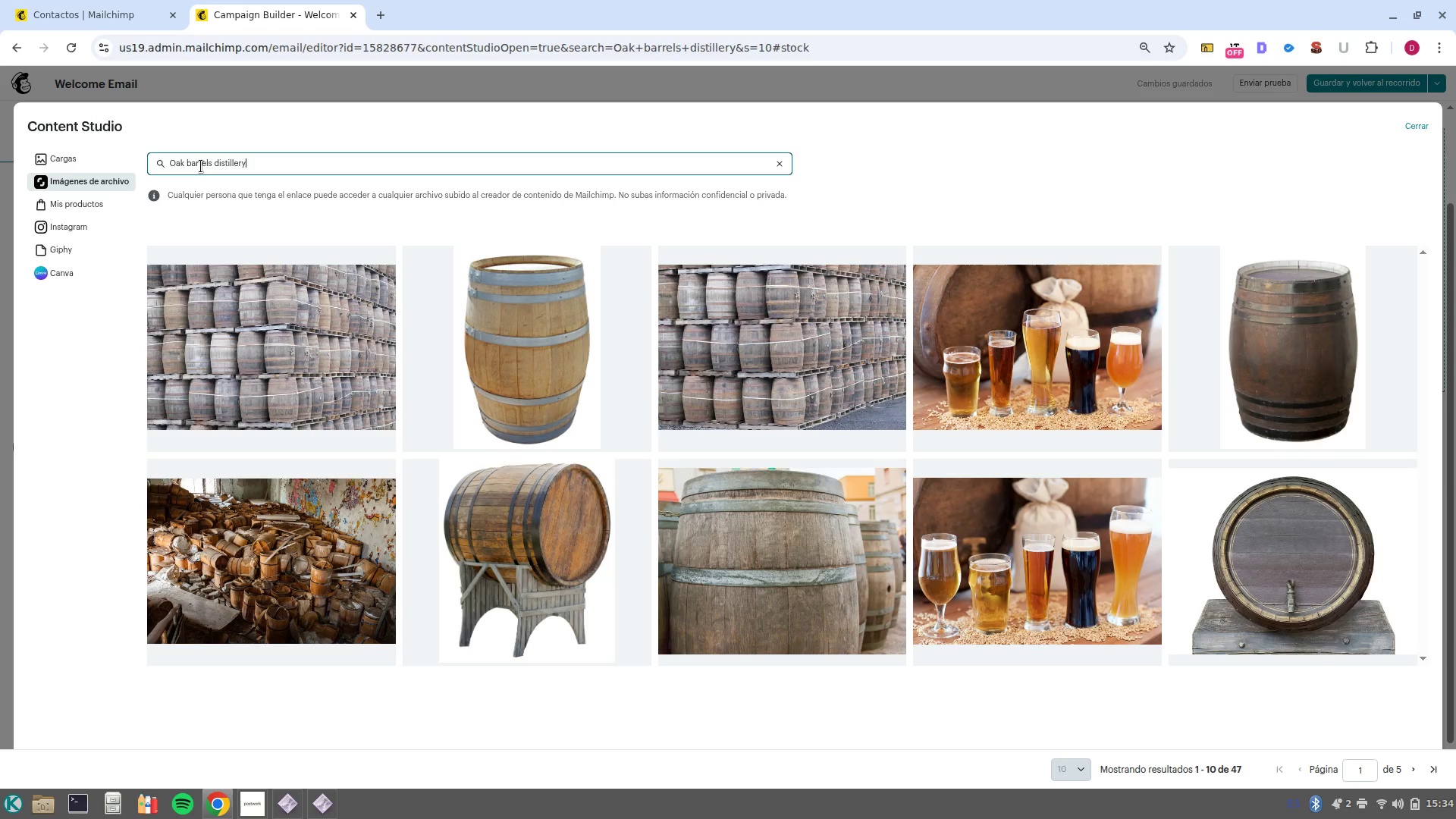 
left_click([1415, 777])
 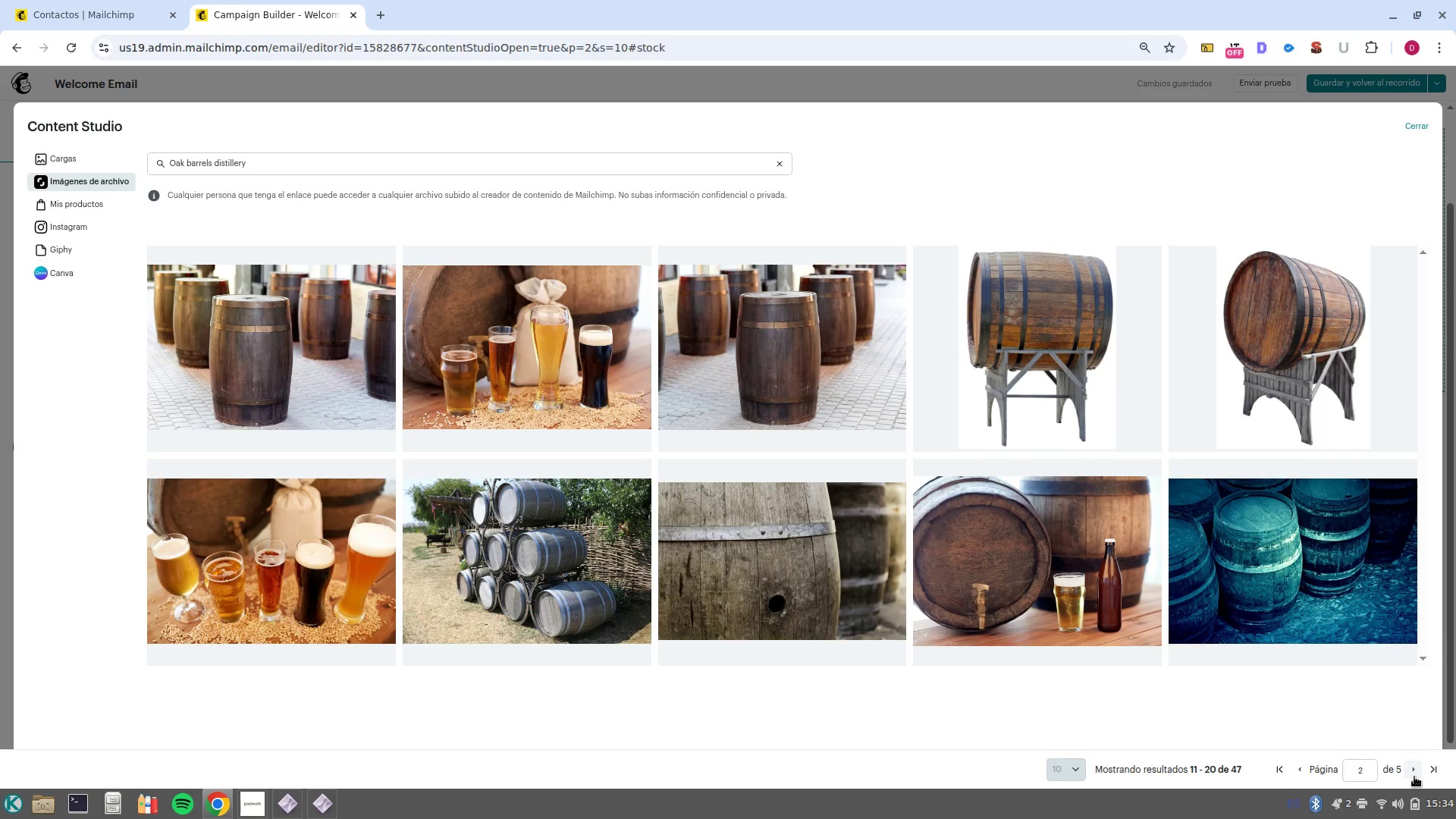 
wait(6.39)
 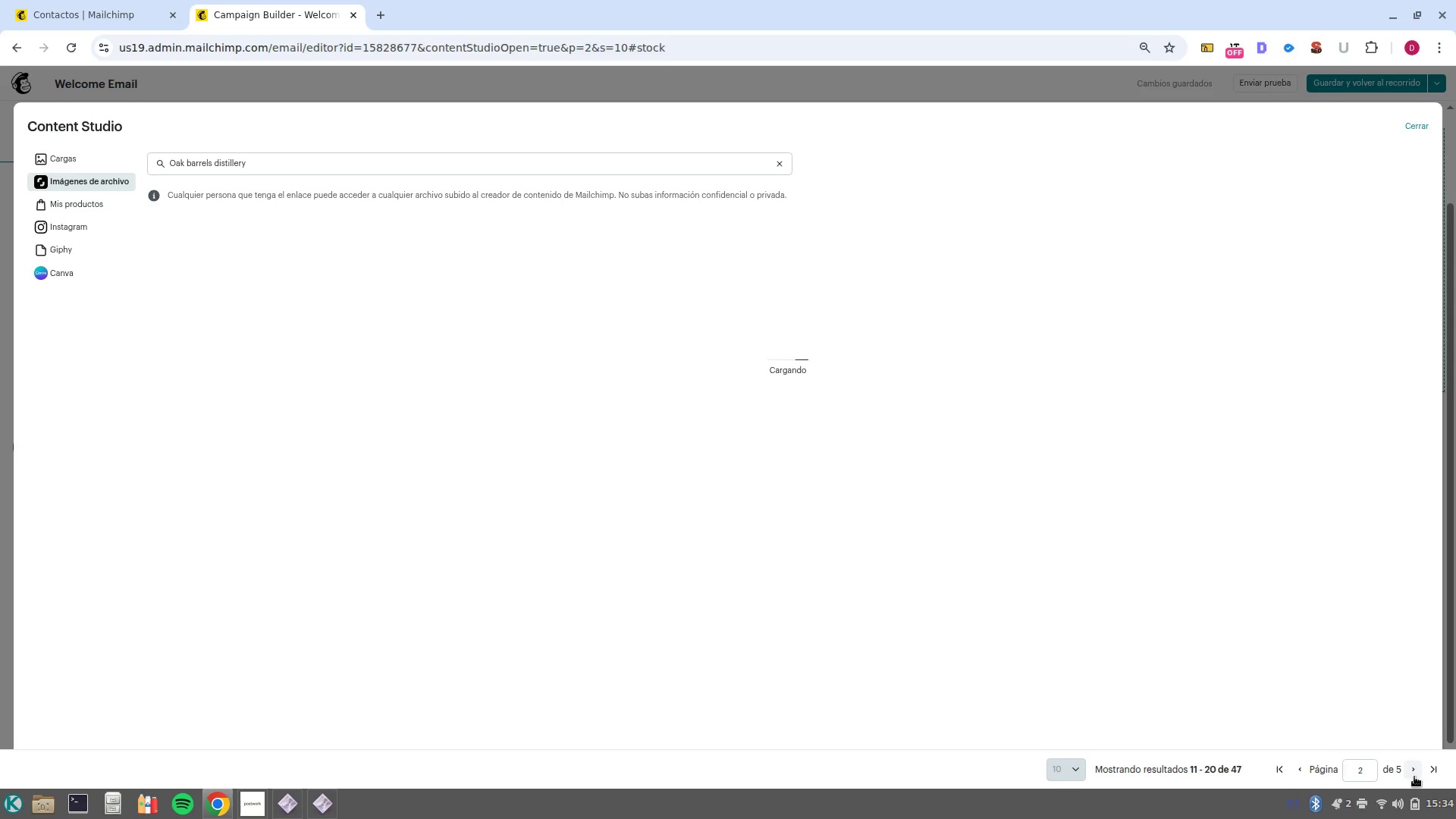 
left_click([1285, 554])
 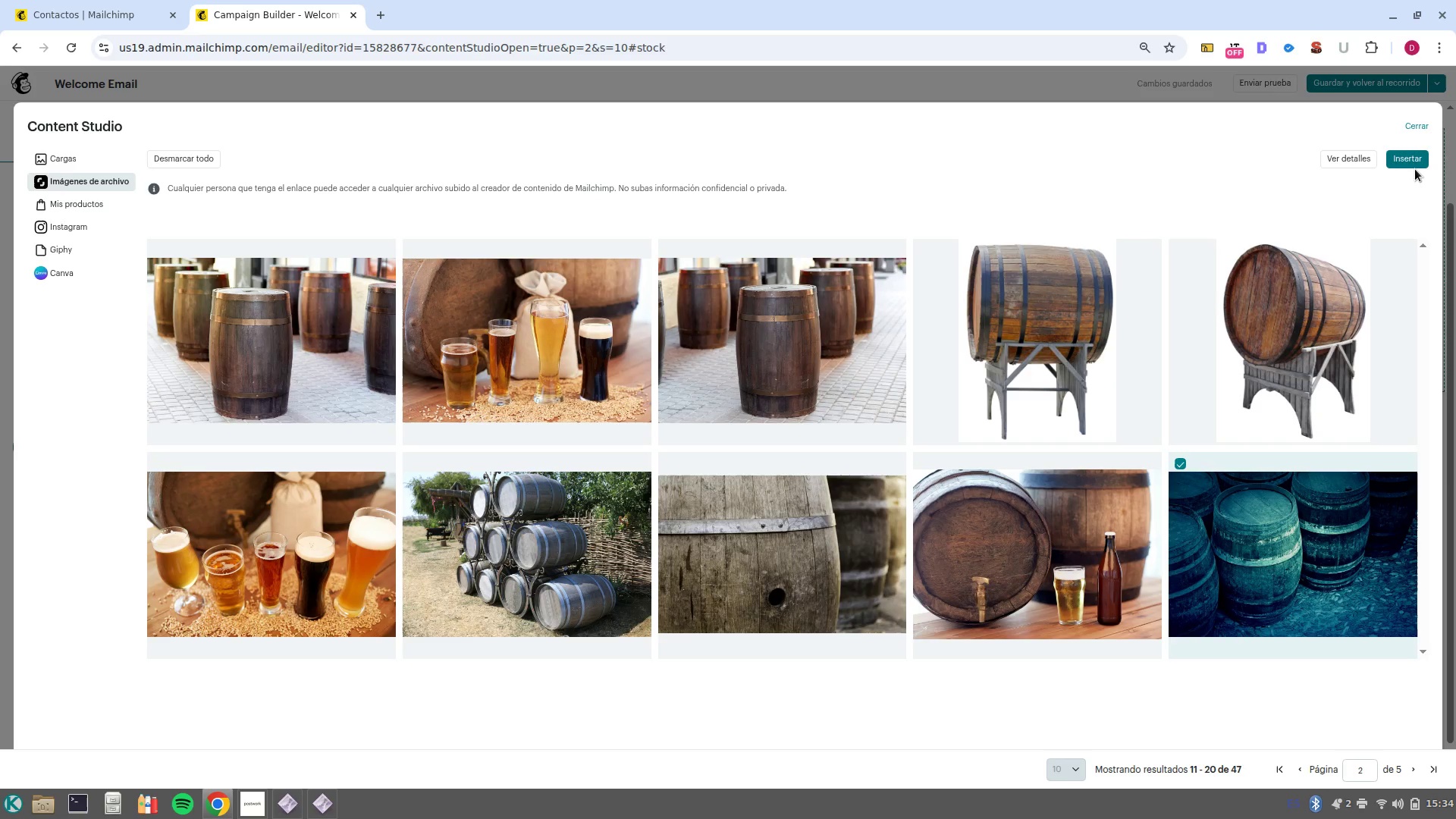 
left_click([1410, 165])
 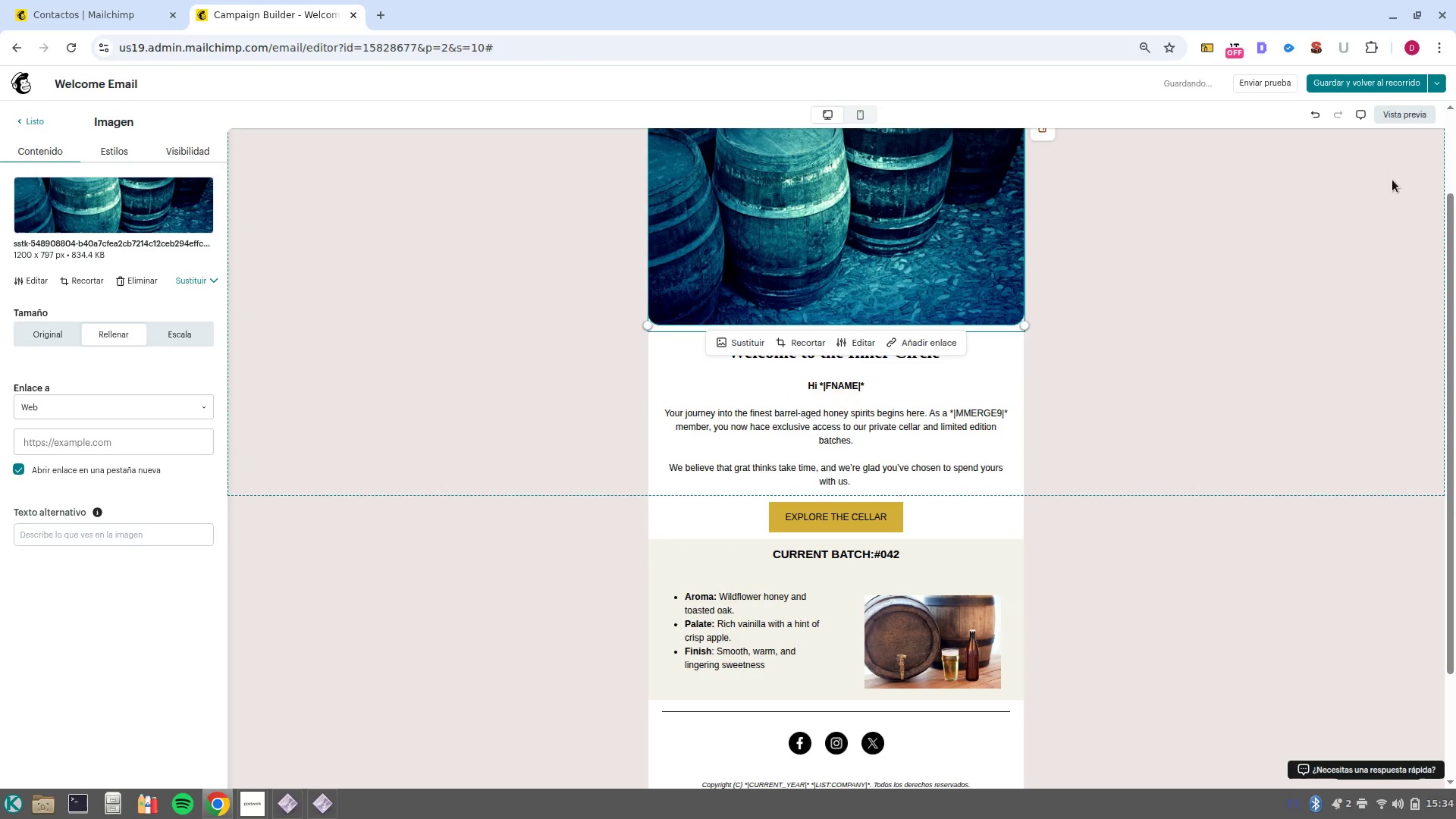 
wait(12.92)
 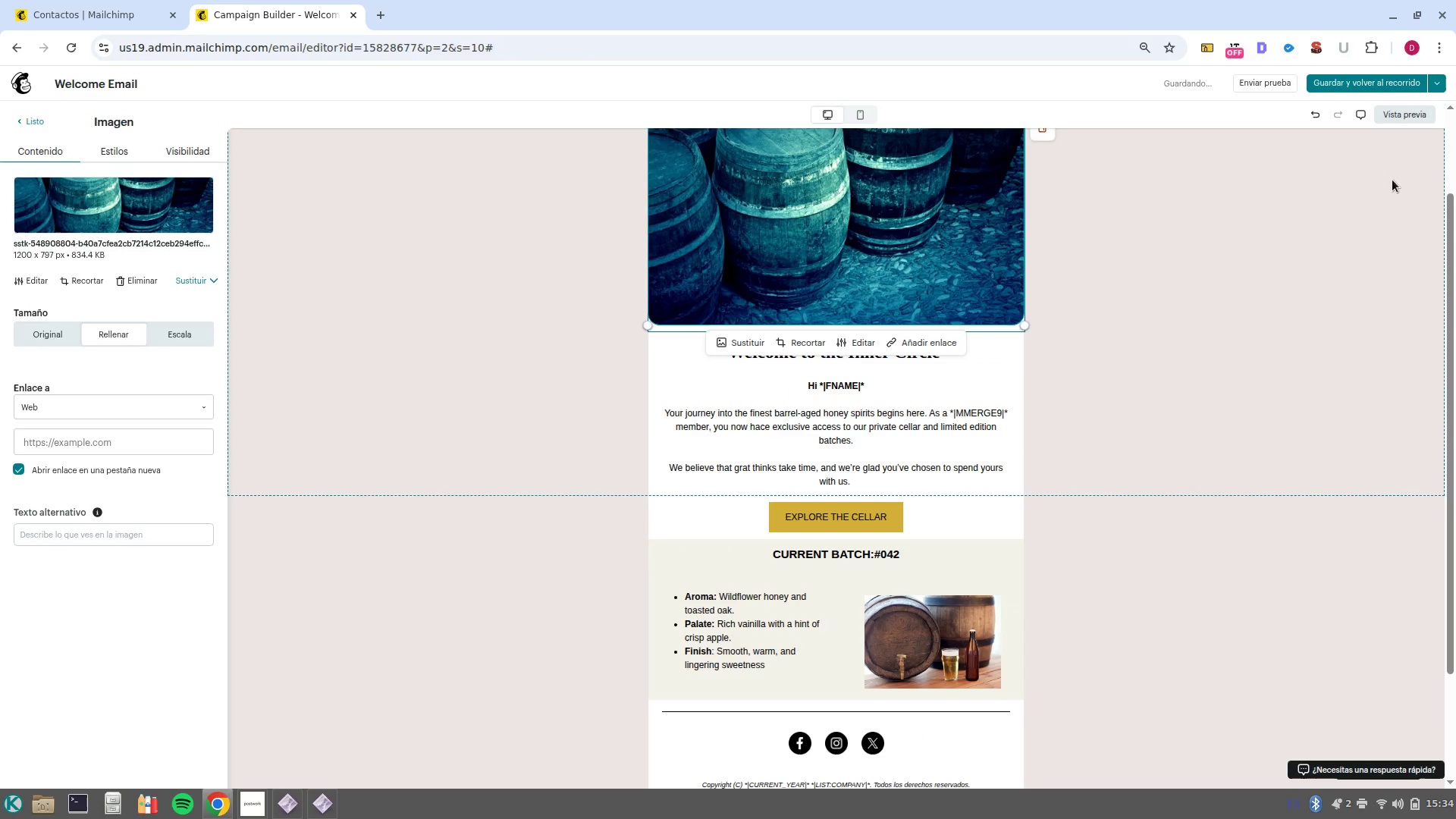 
scroll: coordinate [969, 507], scroll_direction: up, amount: 3.0
 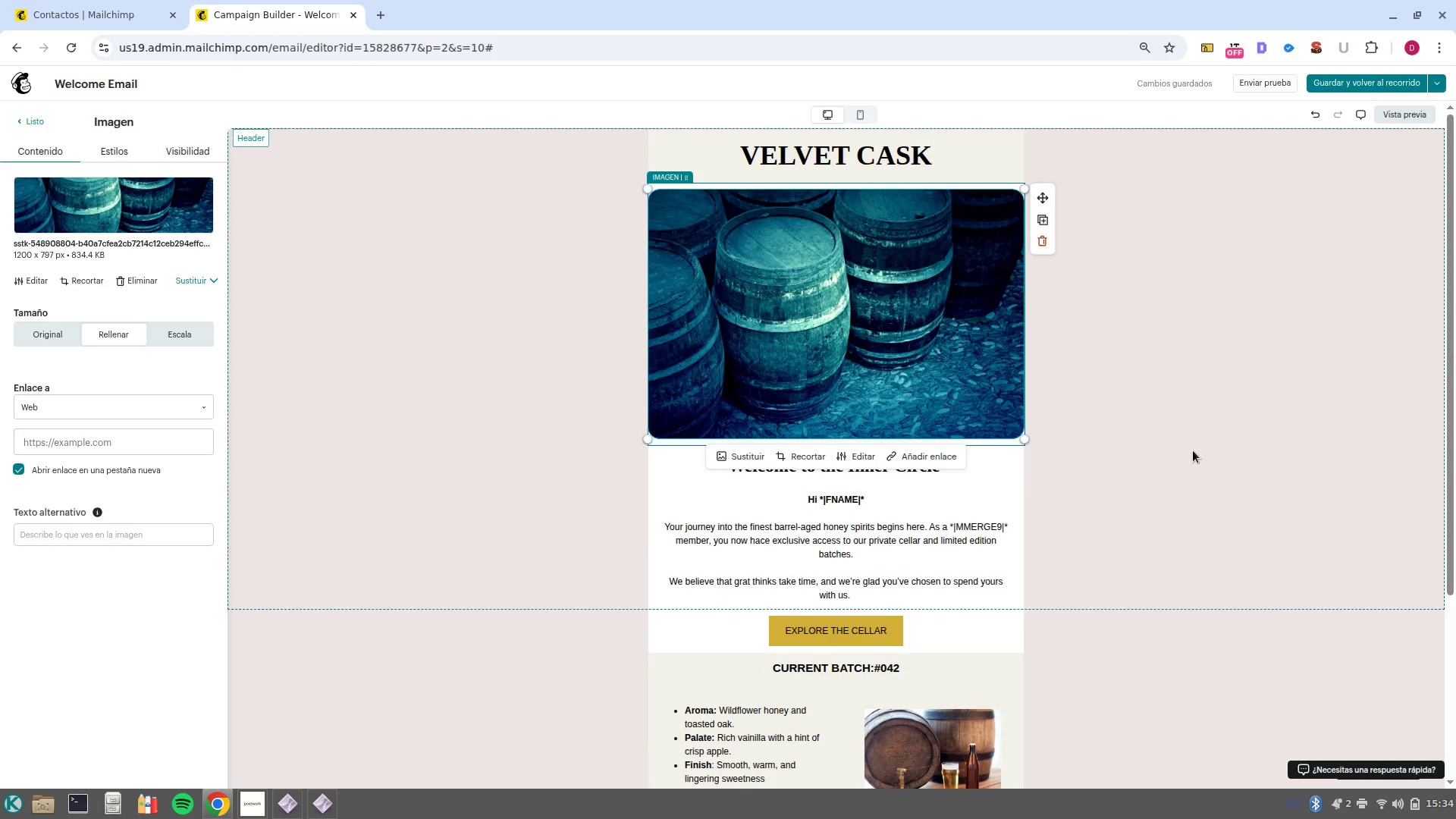 
scroll: coordinate [1201, 463], scroll_direction: down, amount: 2.0
 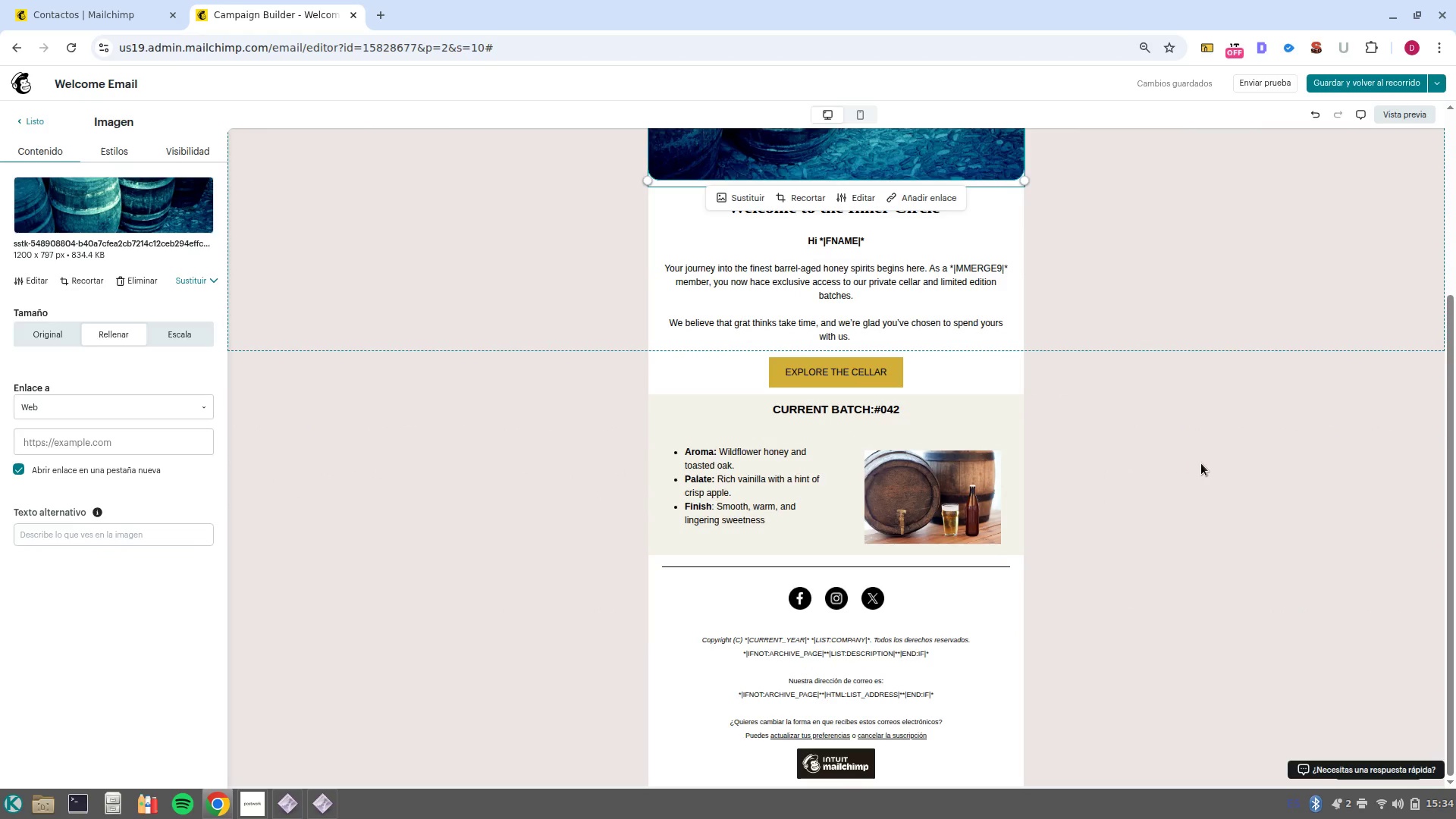 
scroll: coordinate [1206, 495], scroll_direction: up, amount: 2.0
 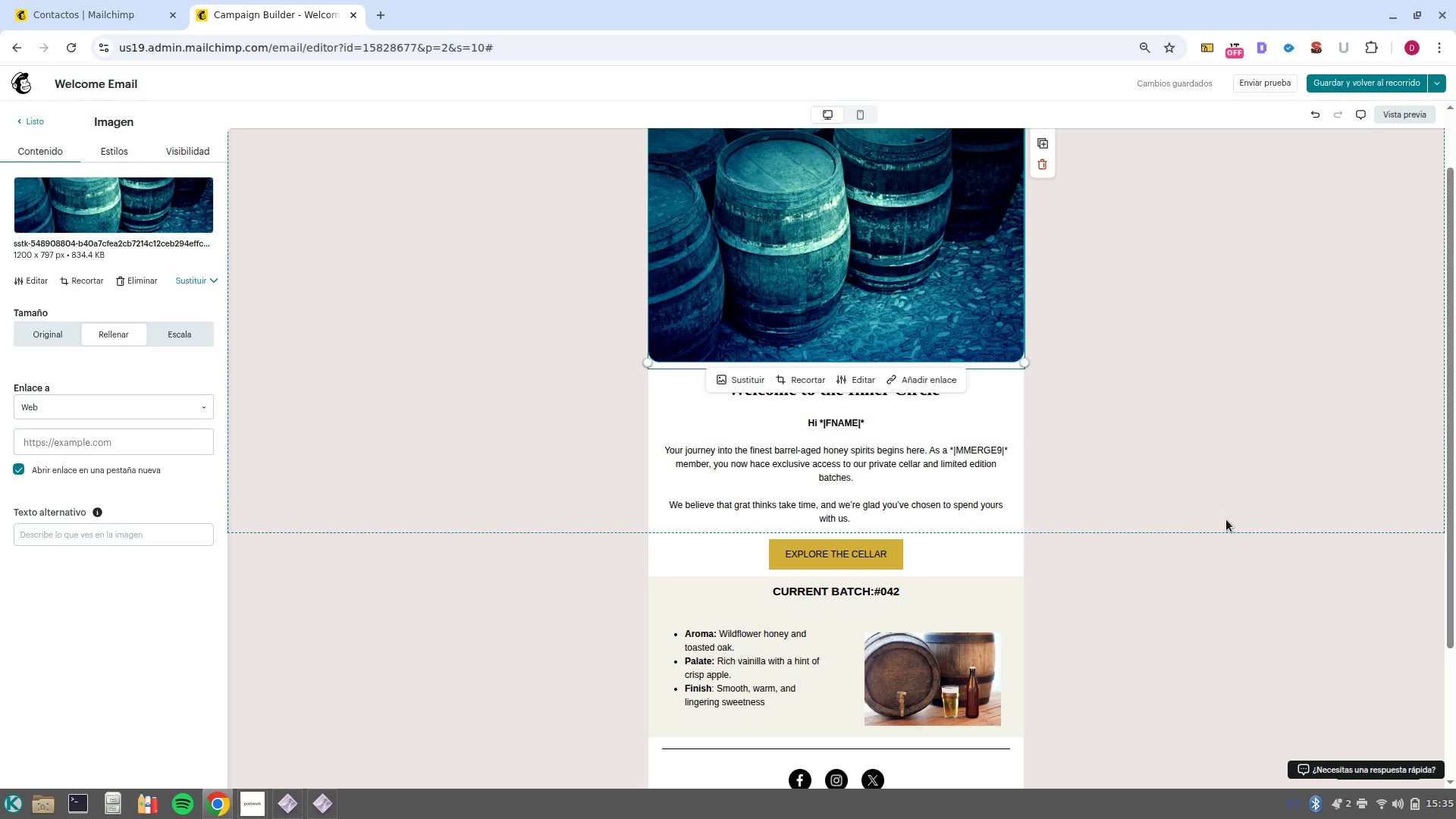 
wait(13.37)
 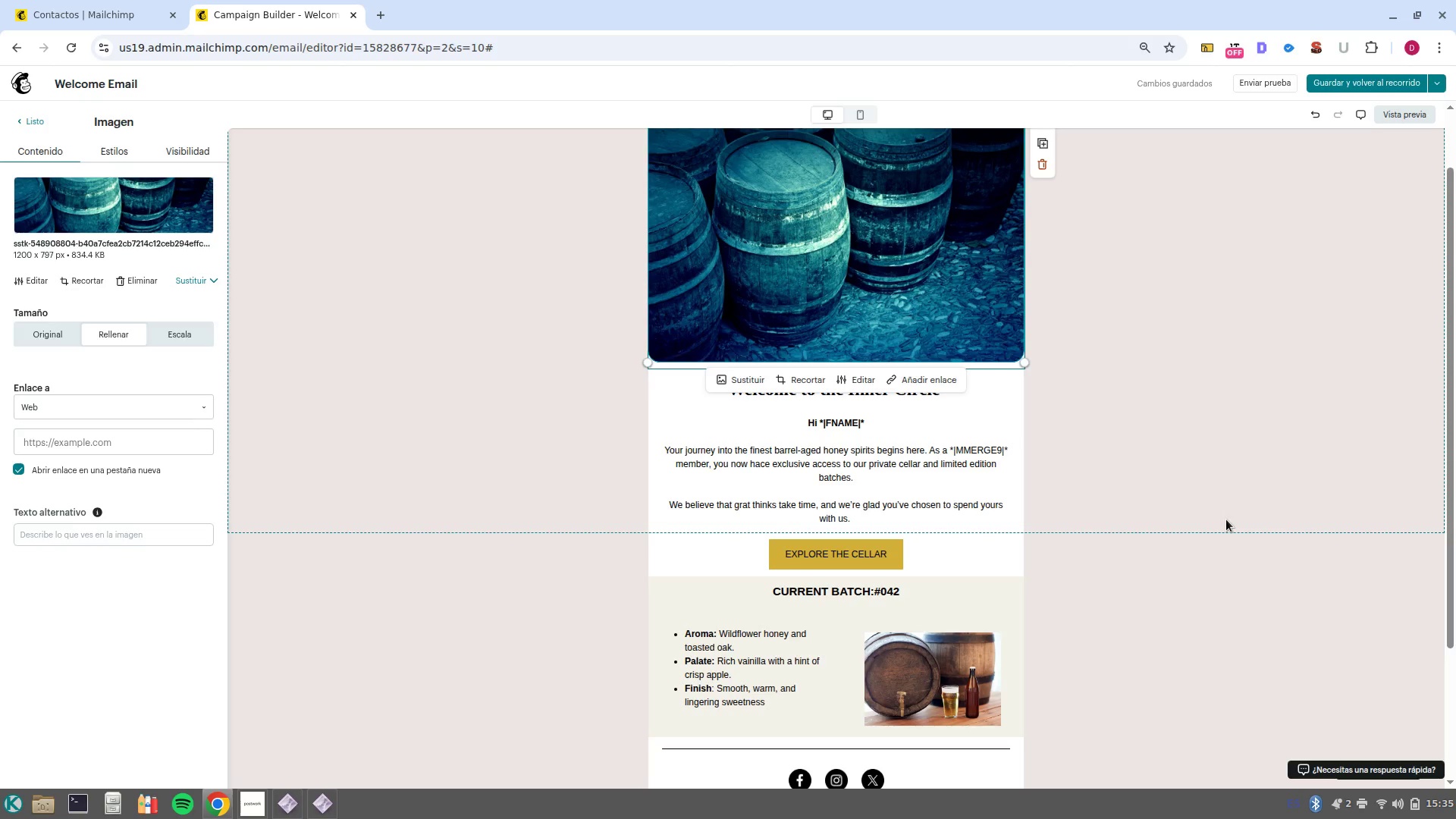 
left_click([914, 667])
 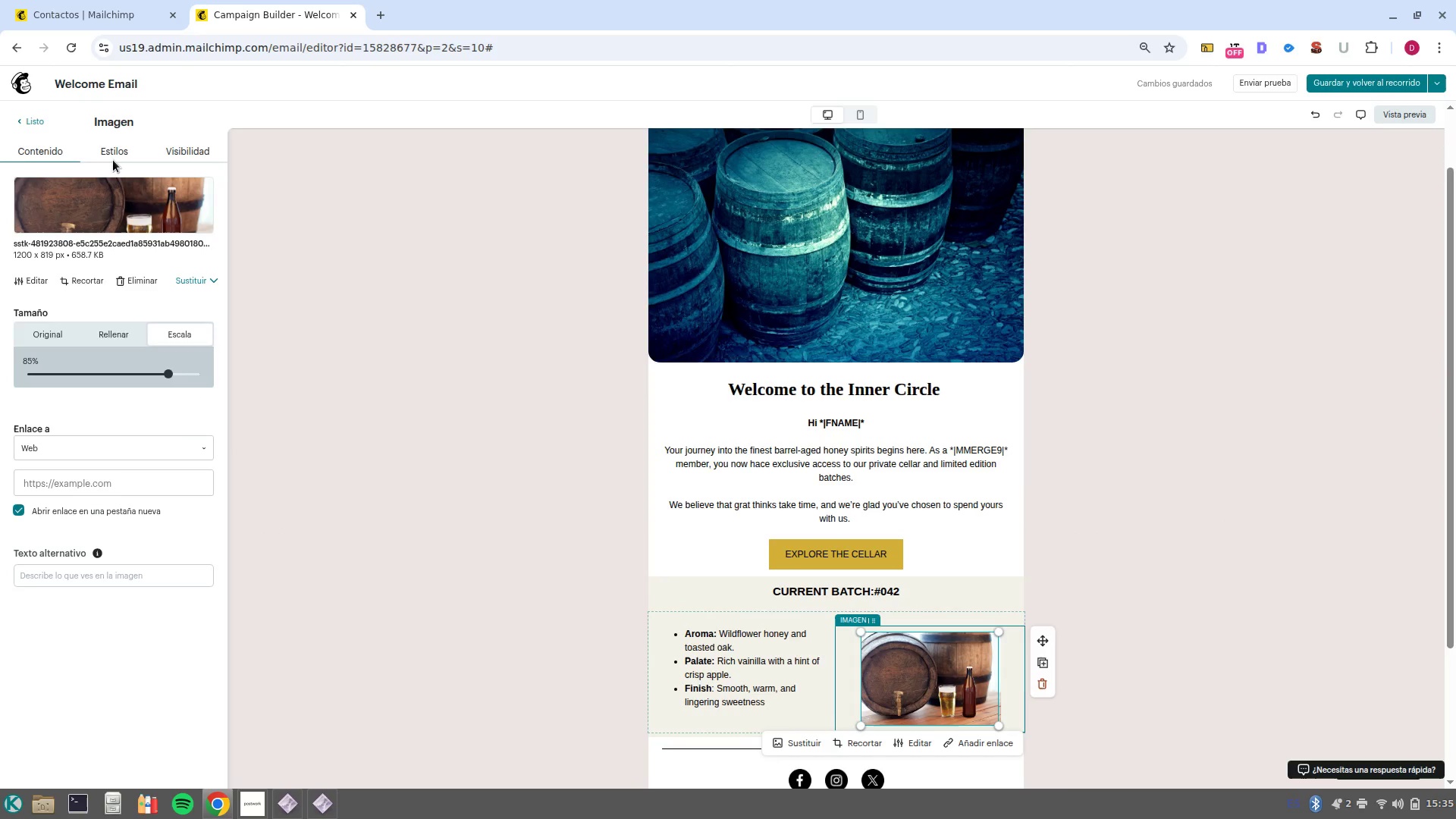 
left_click([116, 152])
 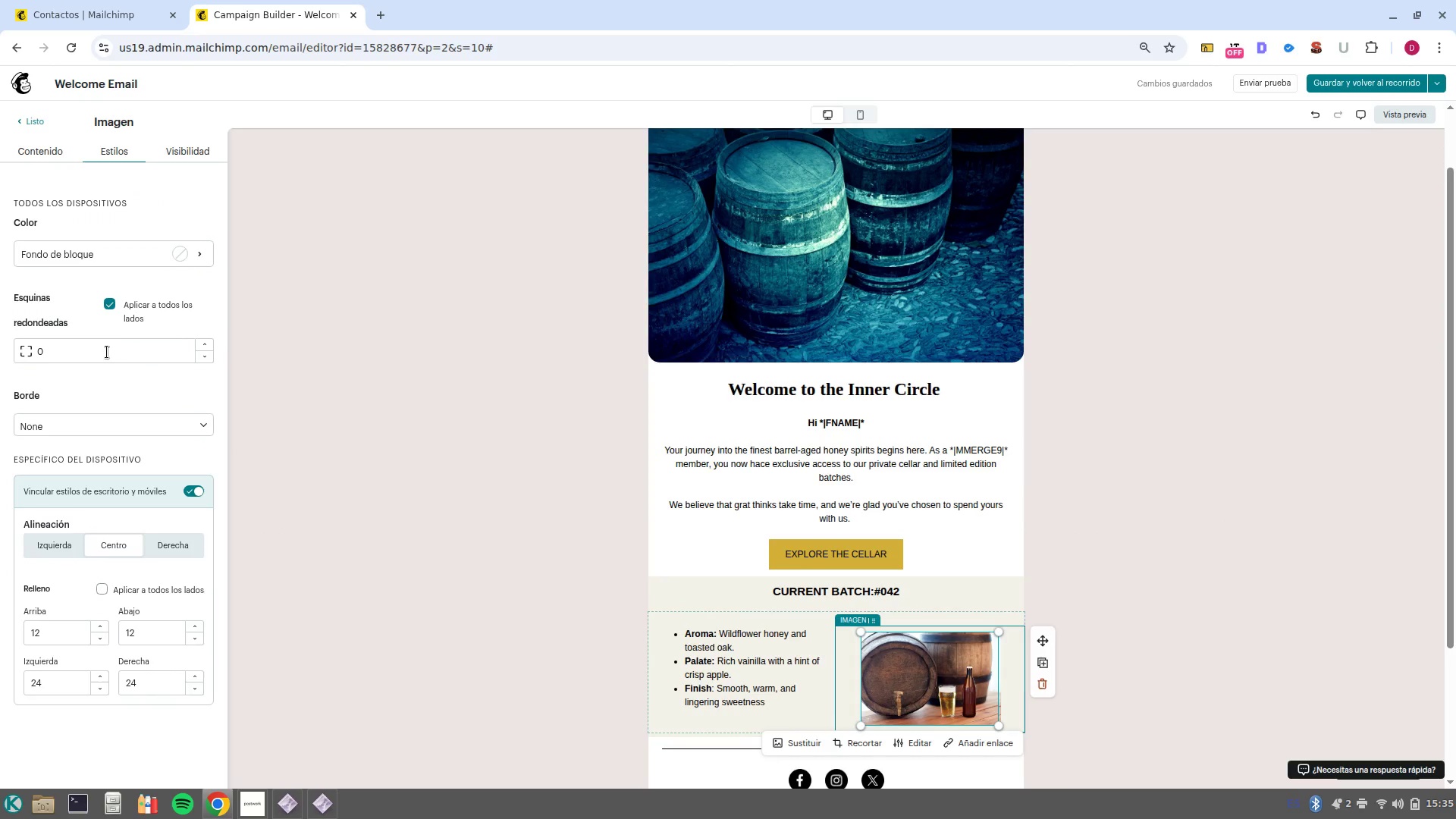 
double_click([107, 352])
 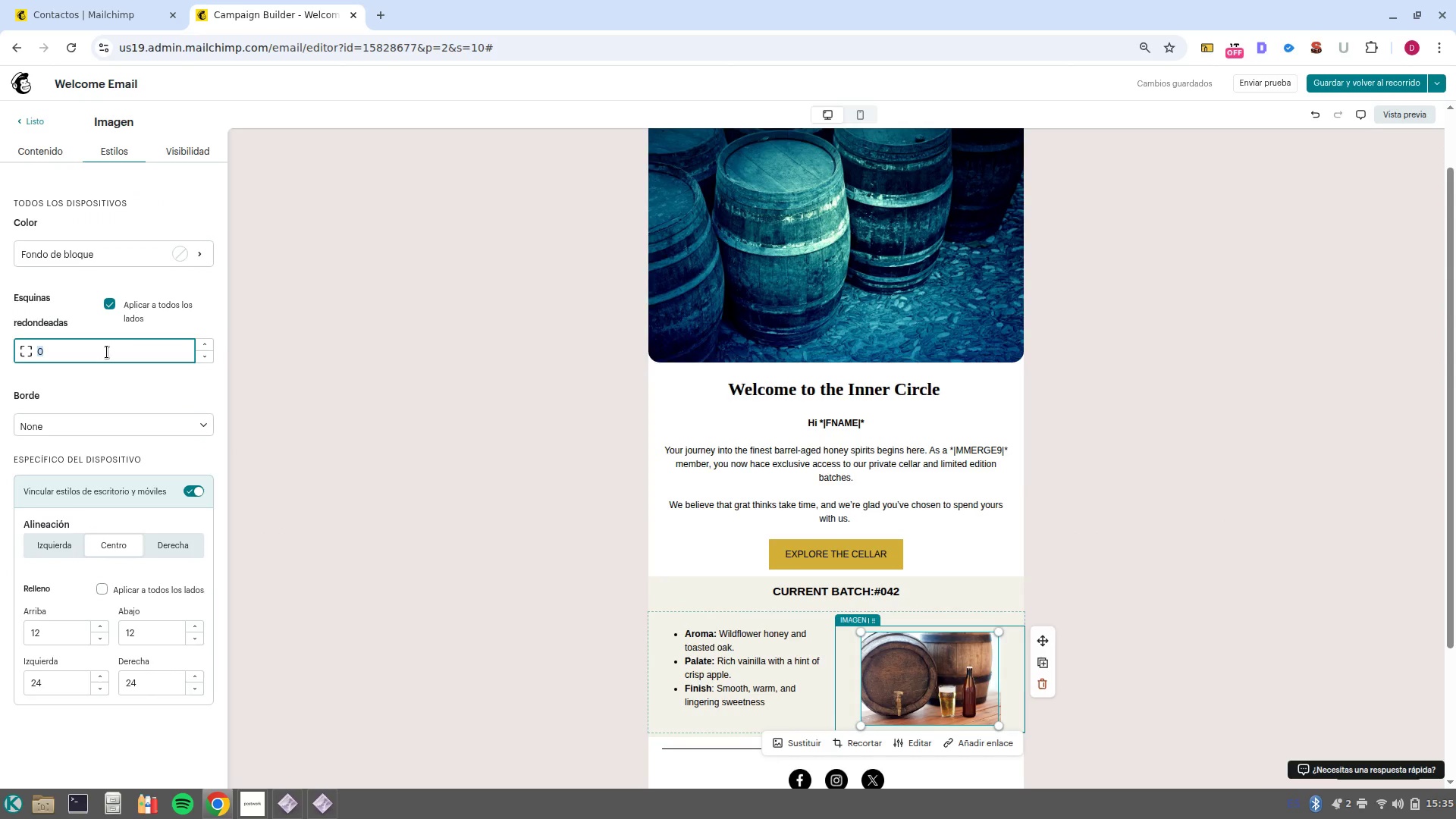 
type(30)
 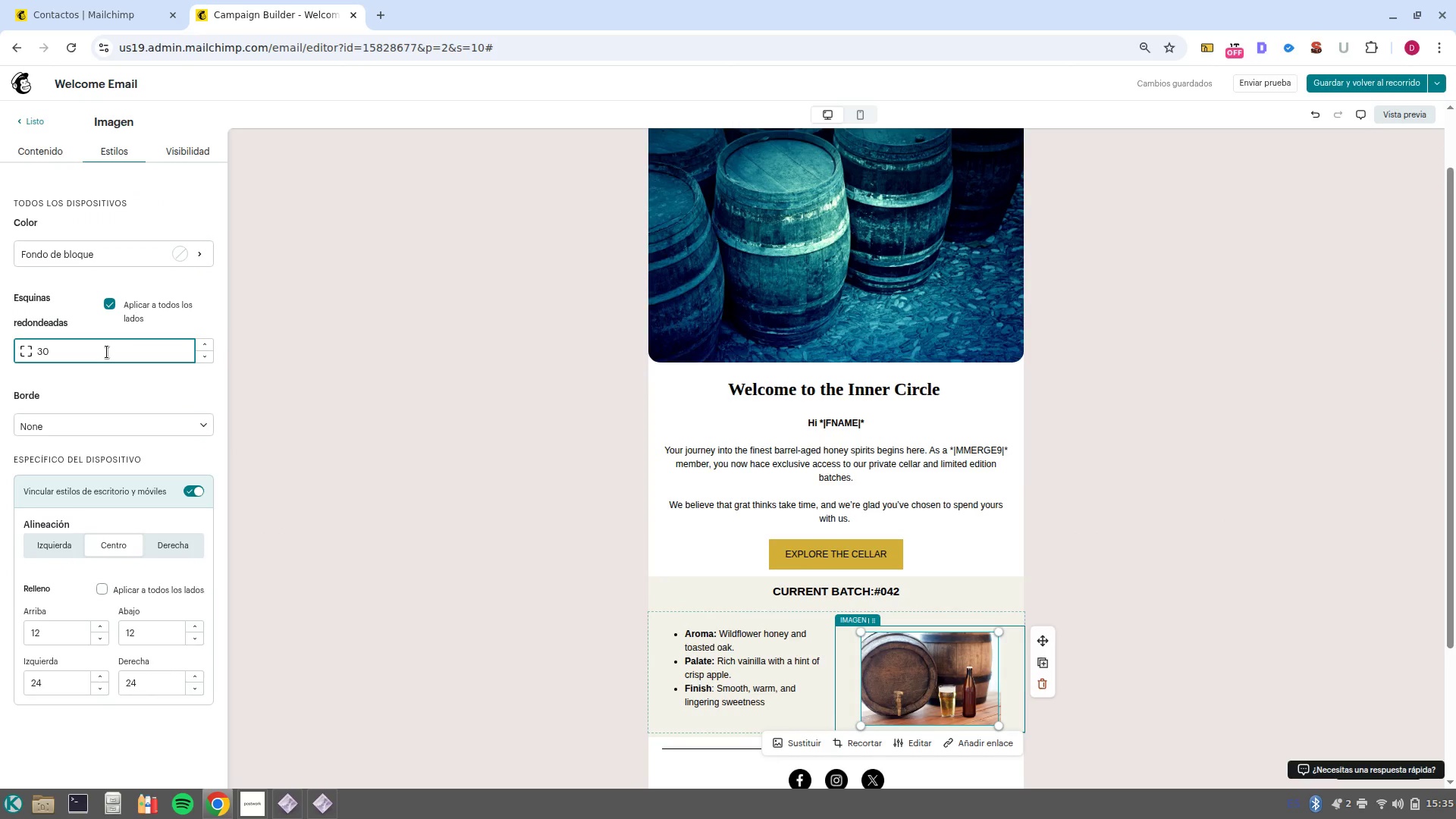 
key(Enter)
 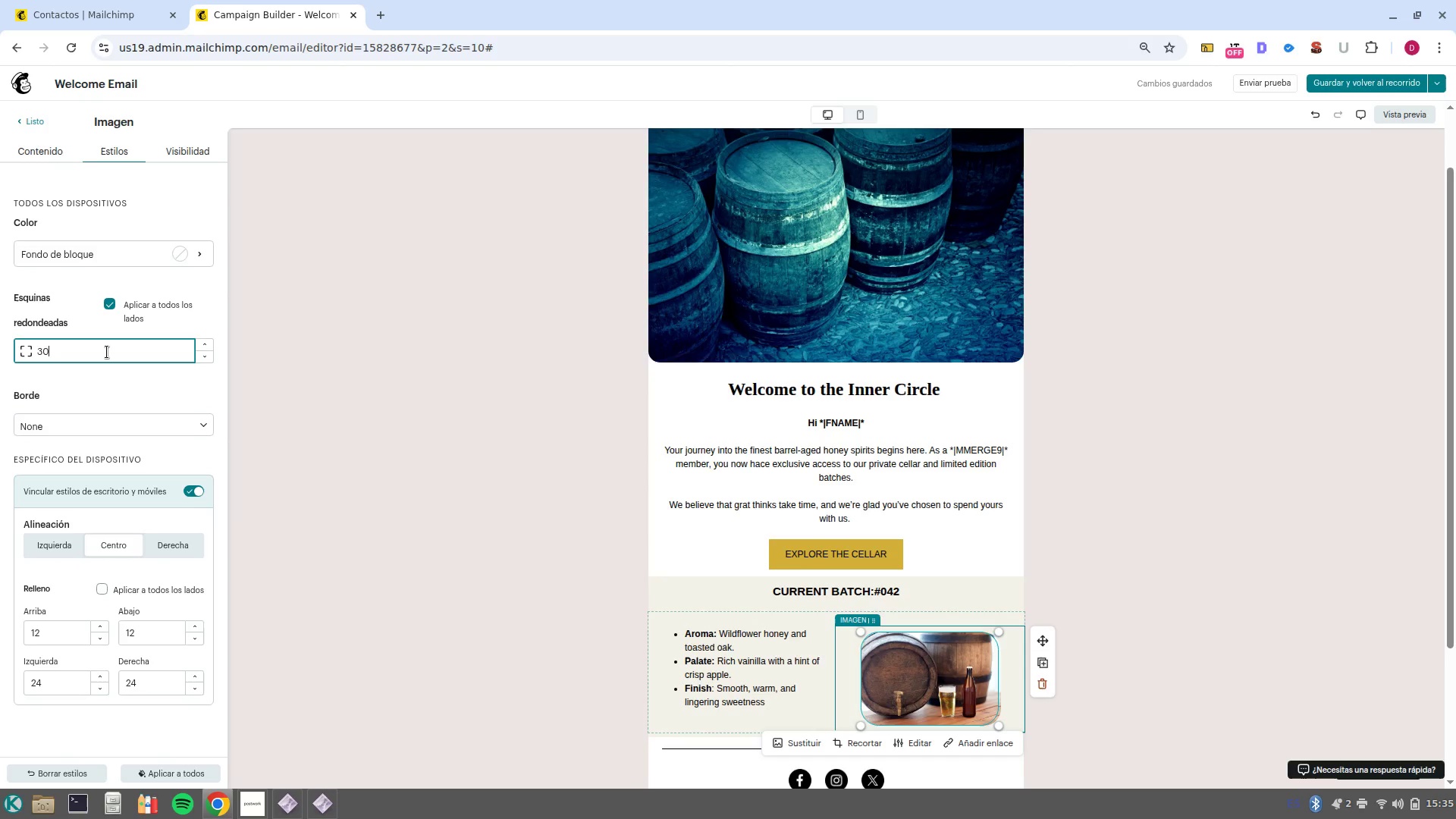 
wait(22.87)
 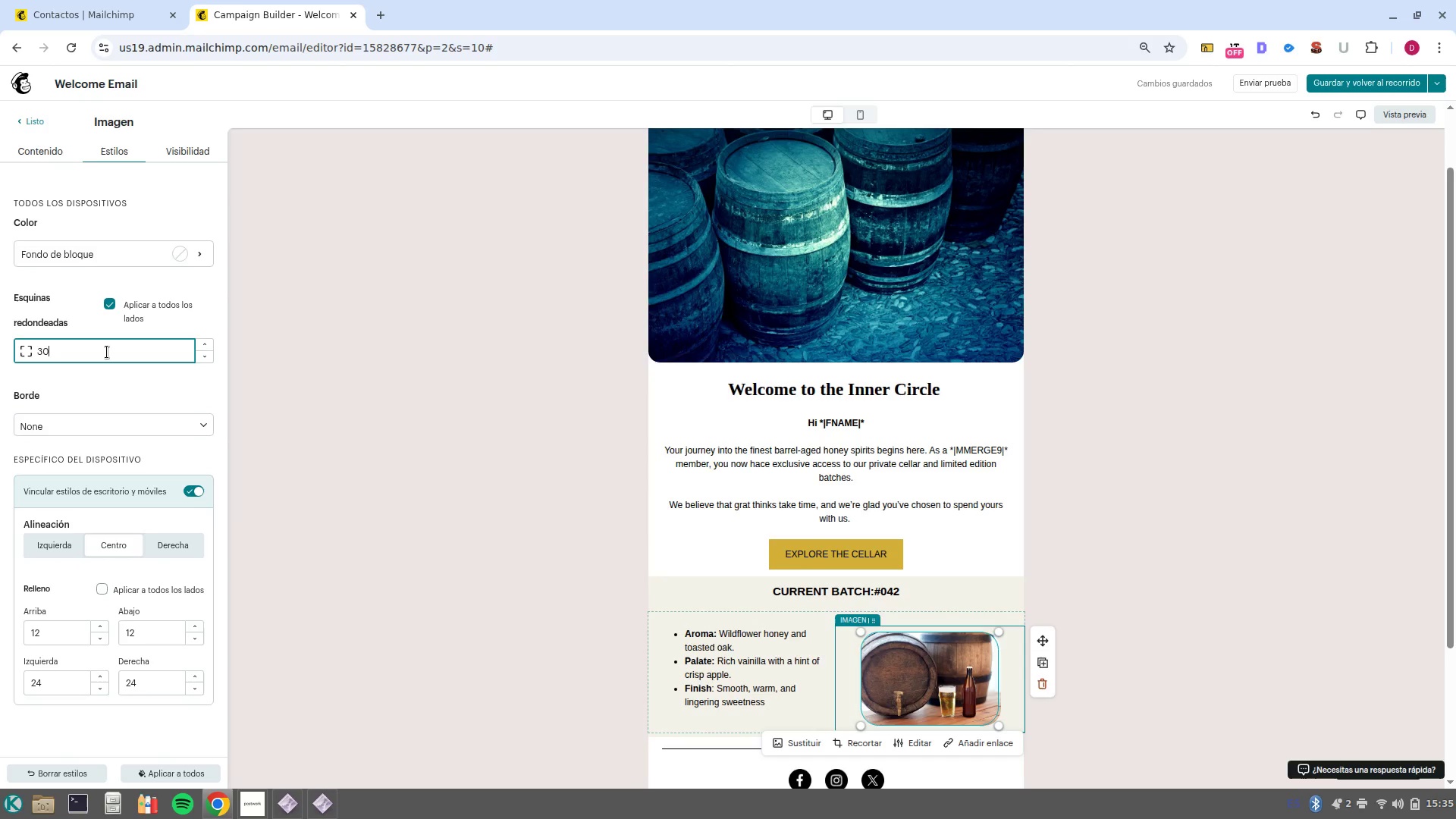 
left_click([816, 378])
 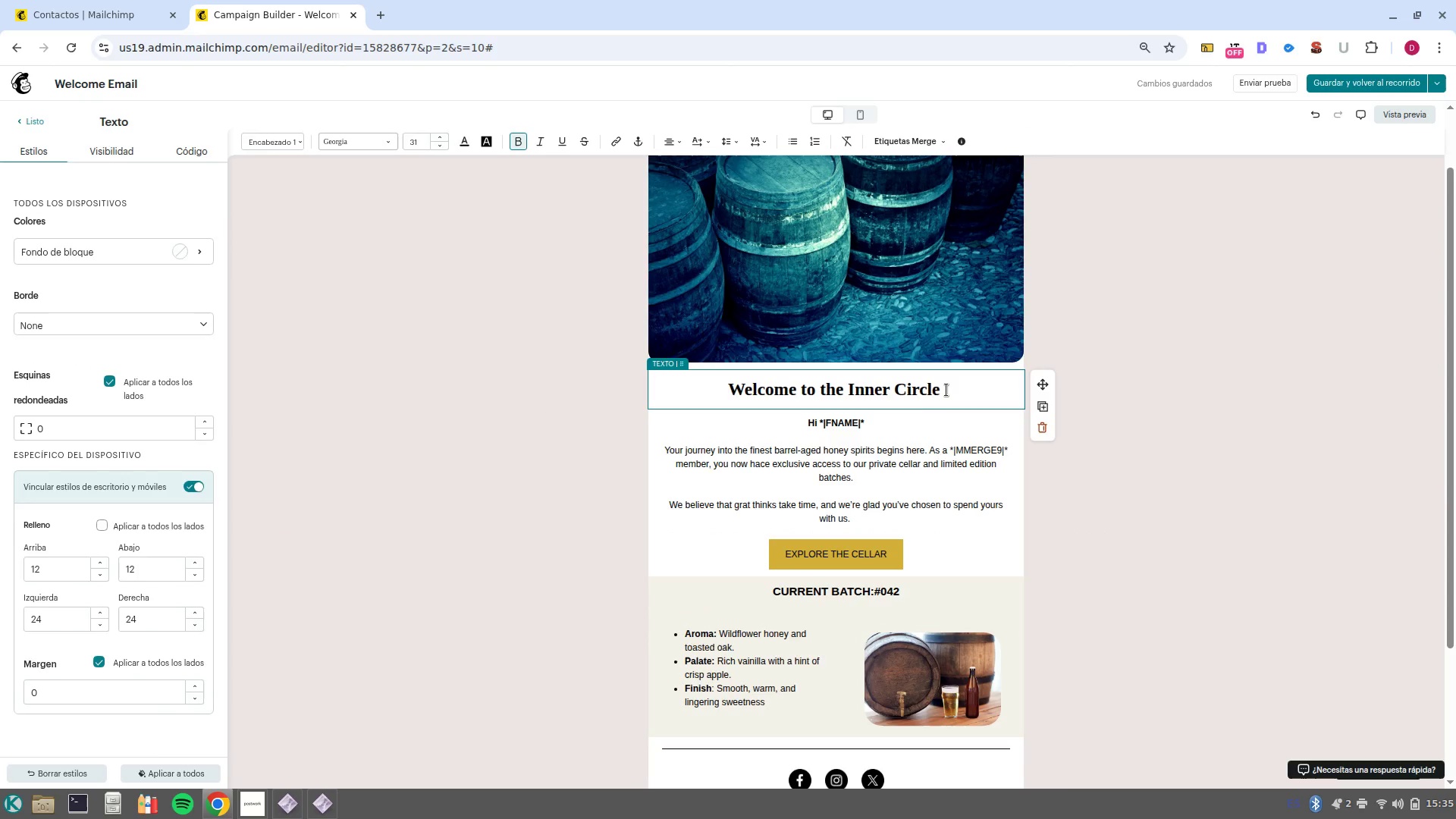 
left_click_drag(start_coordinate=[985, 392], to_coordinate=[620, 392])
 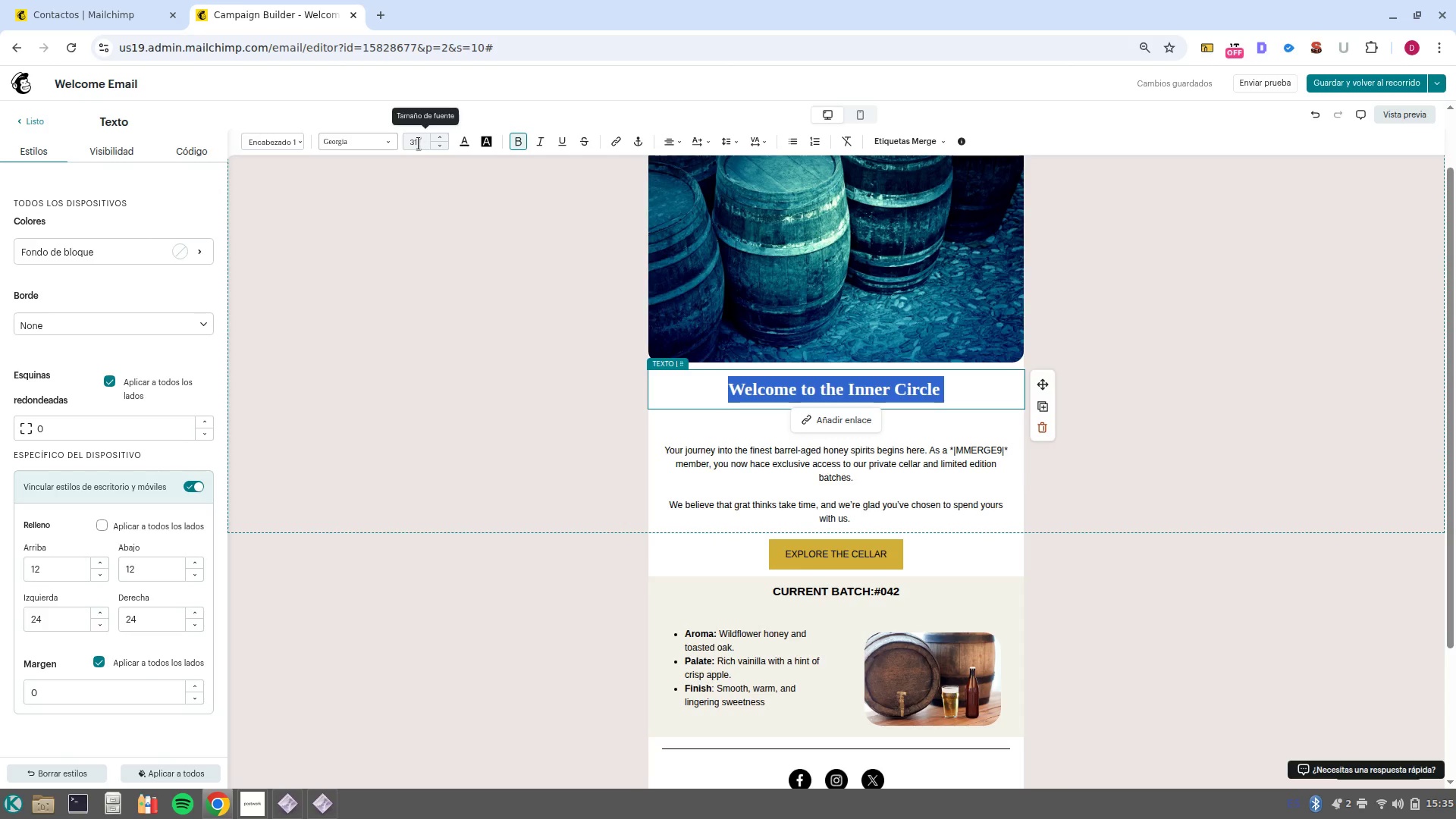 
left_click([414, 145])
 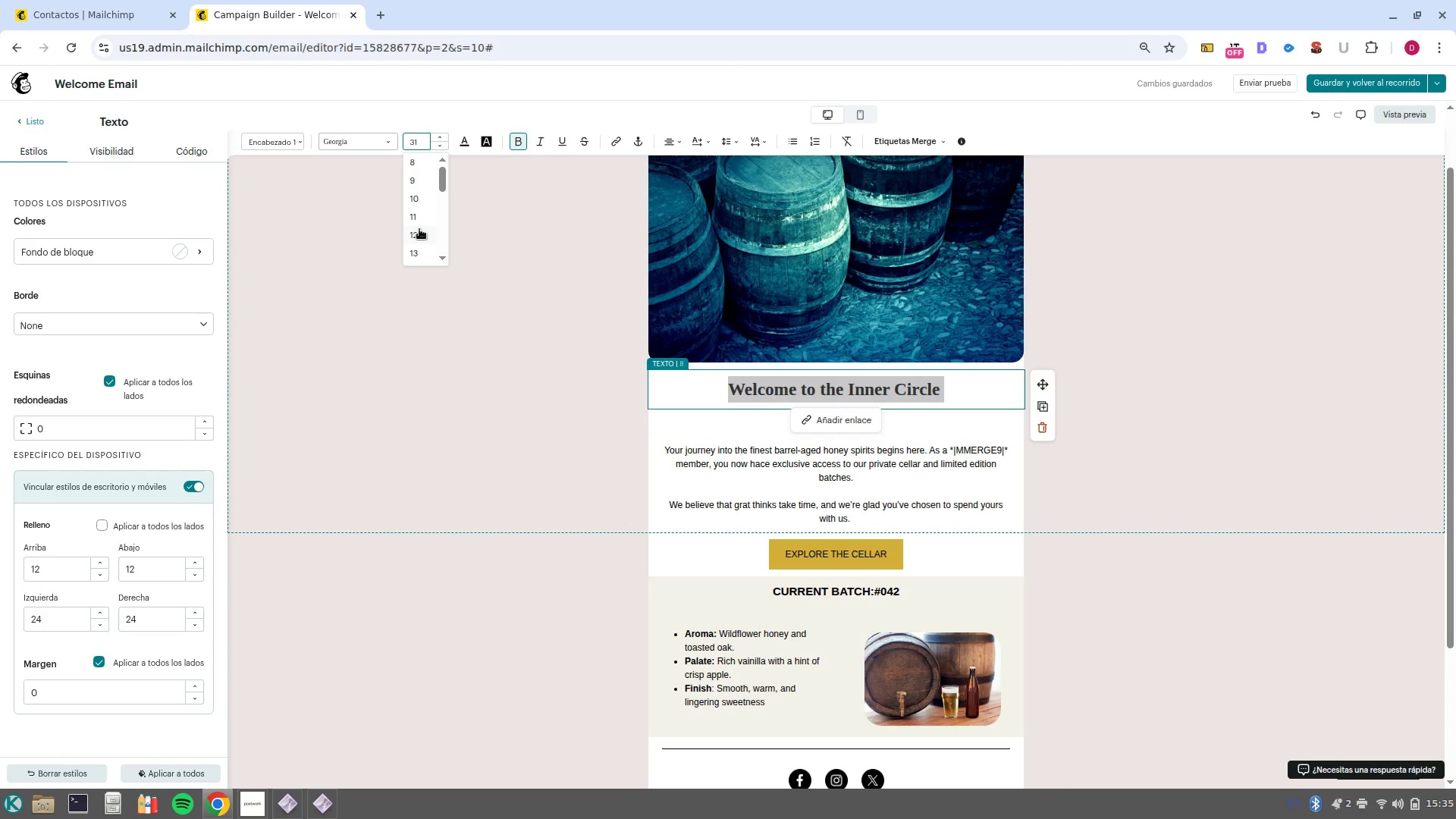 
scroll: coordinate [419, 229], scroll_direction: down, amount: 1.0
 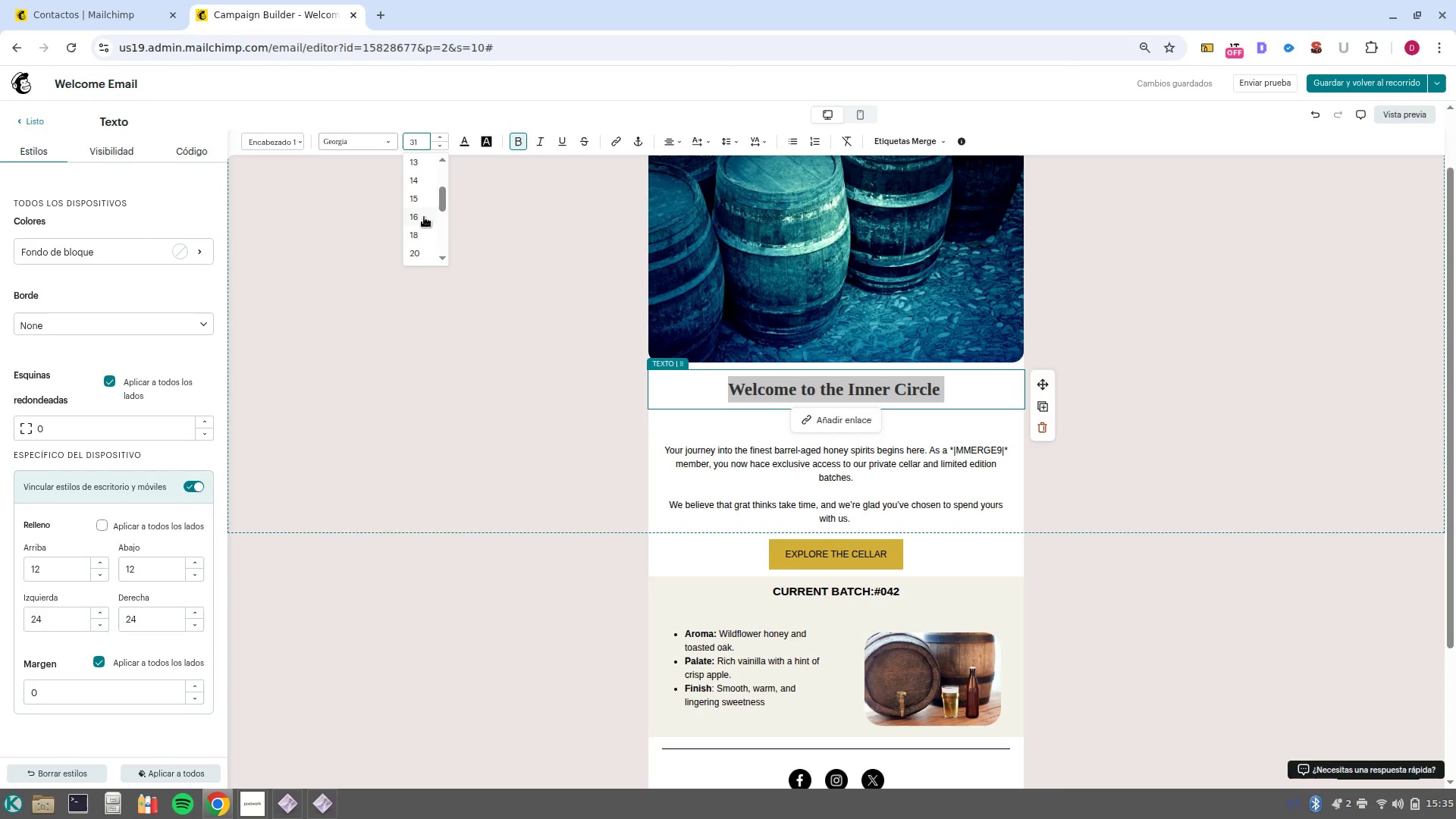 
left_click([416, 247])
 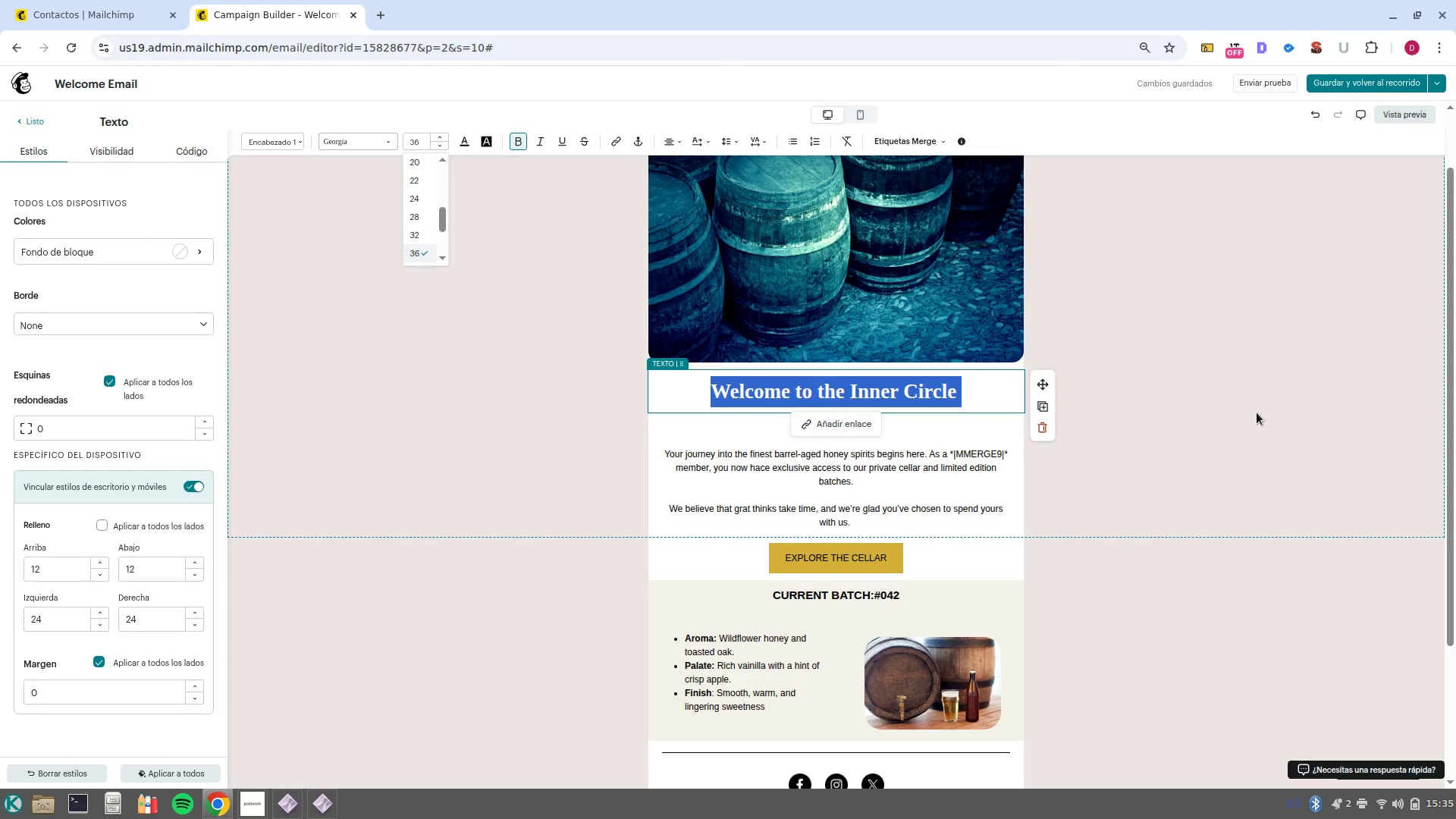 
scroll: coordinate [424, 218], scroll_direction: down, amount: 1.0
 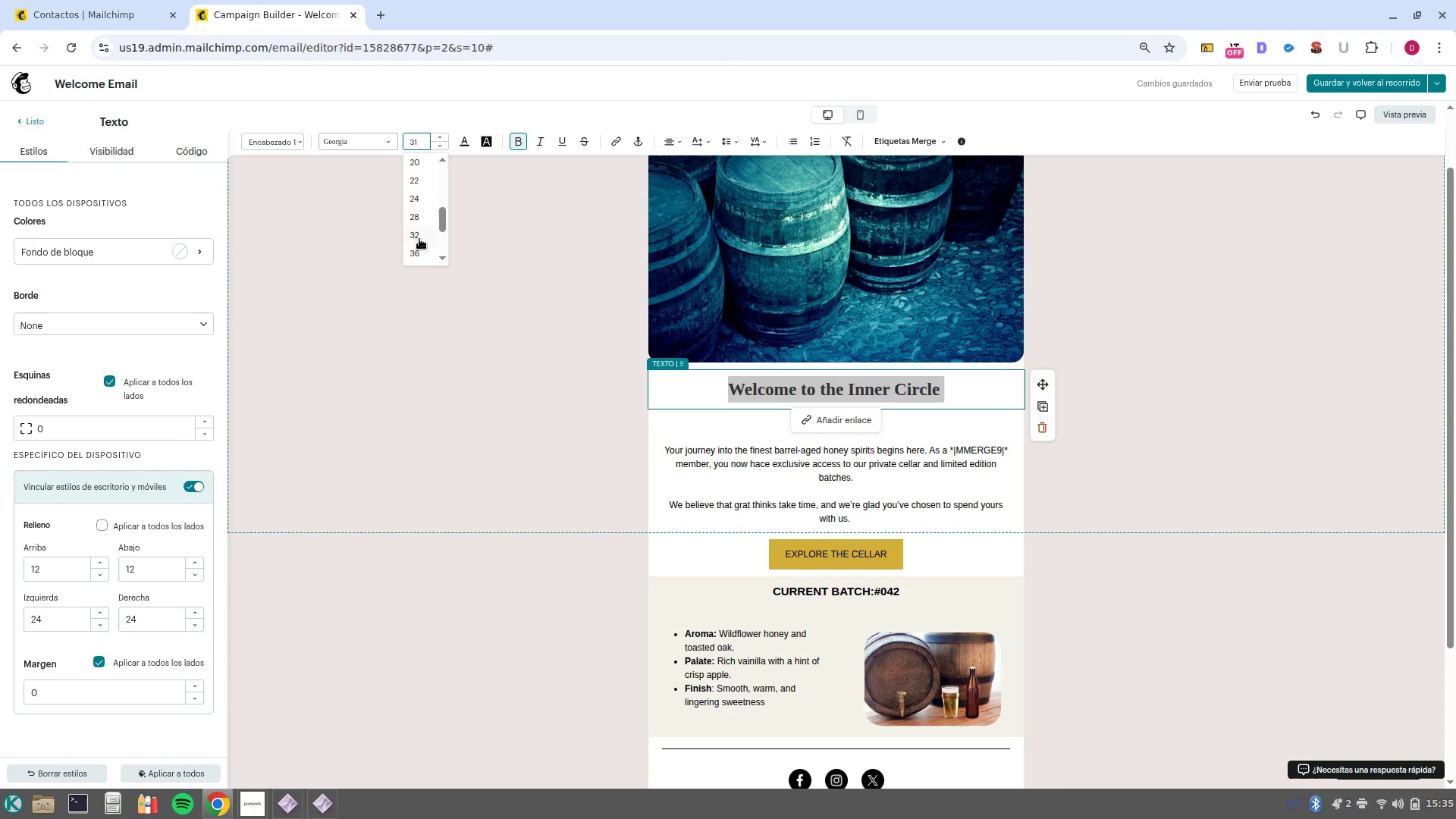 
wait(13.41)
 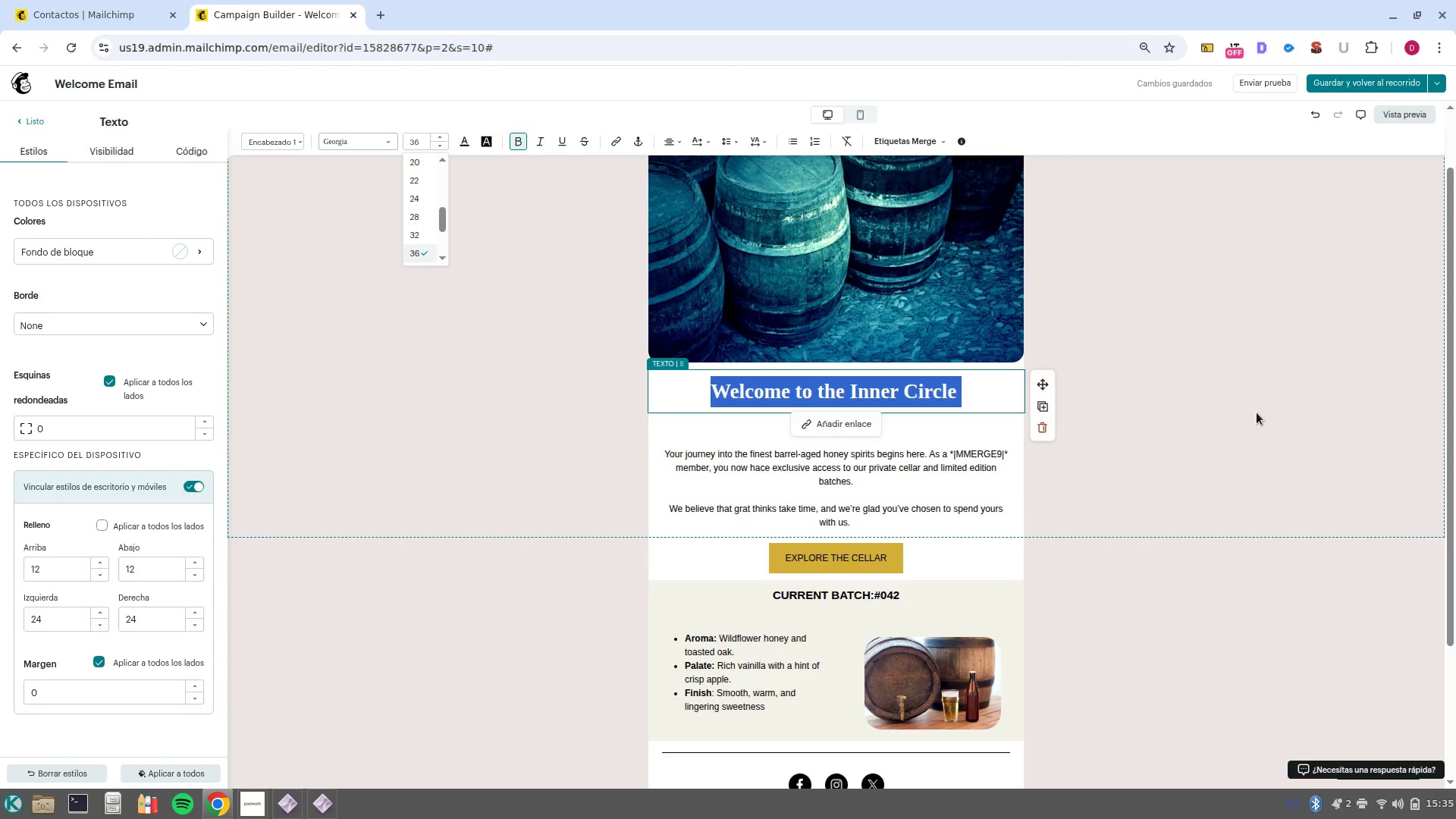 
left_click([718, 469])
 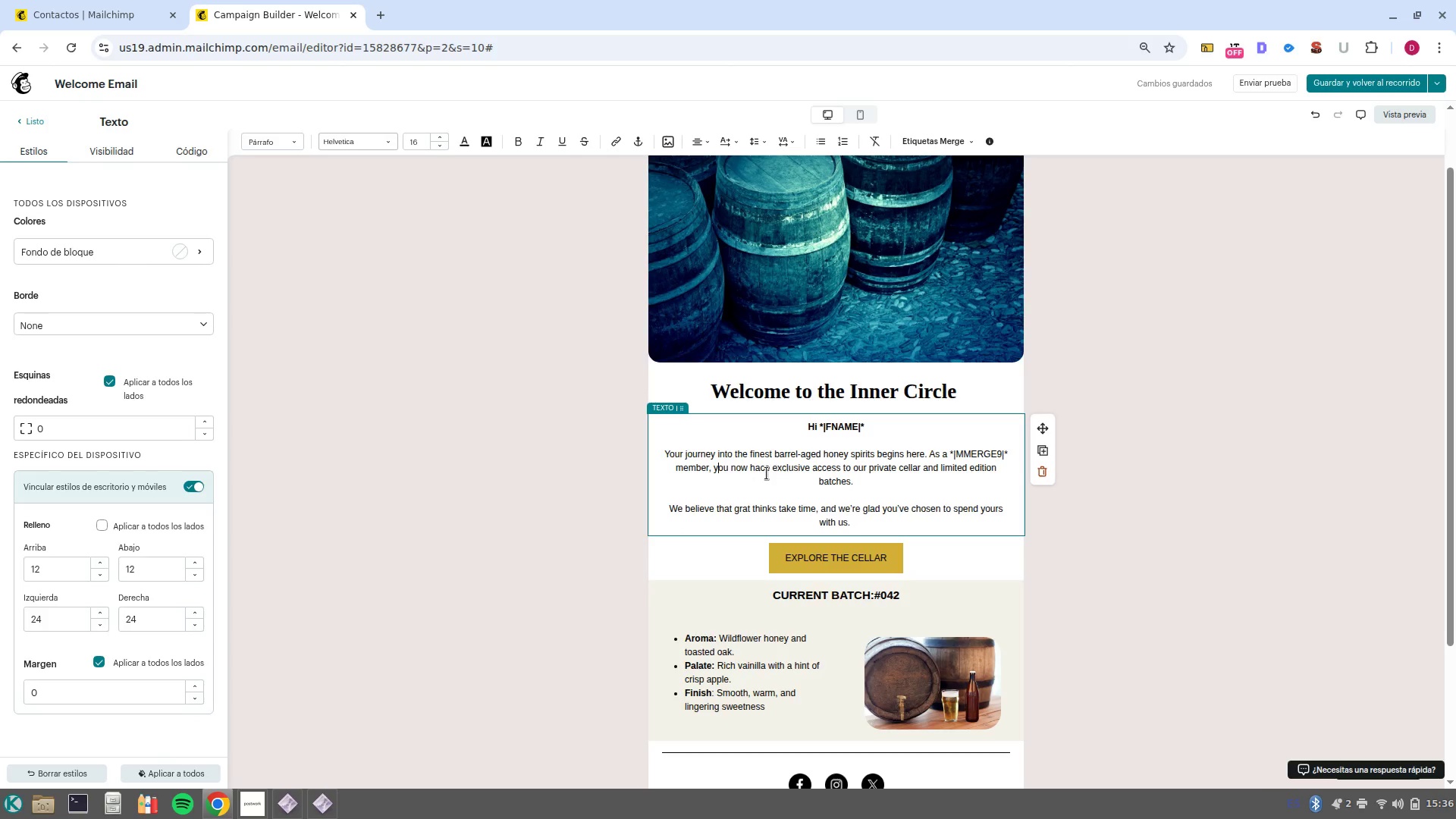 
wait(5.67)
 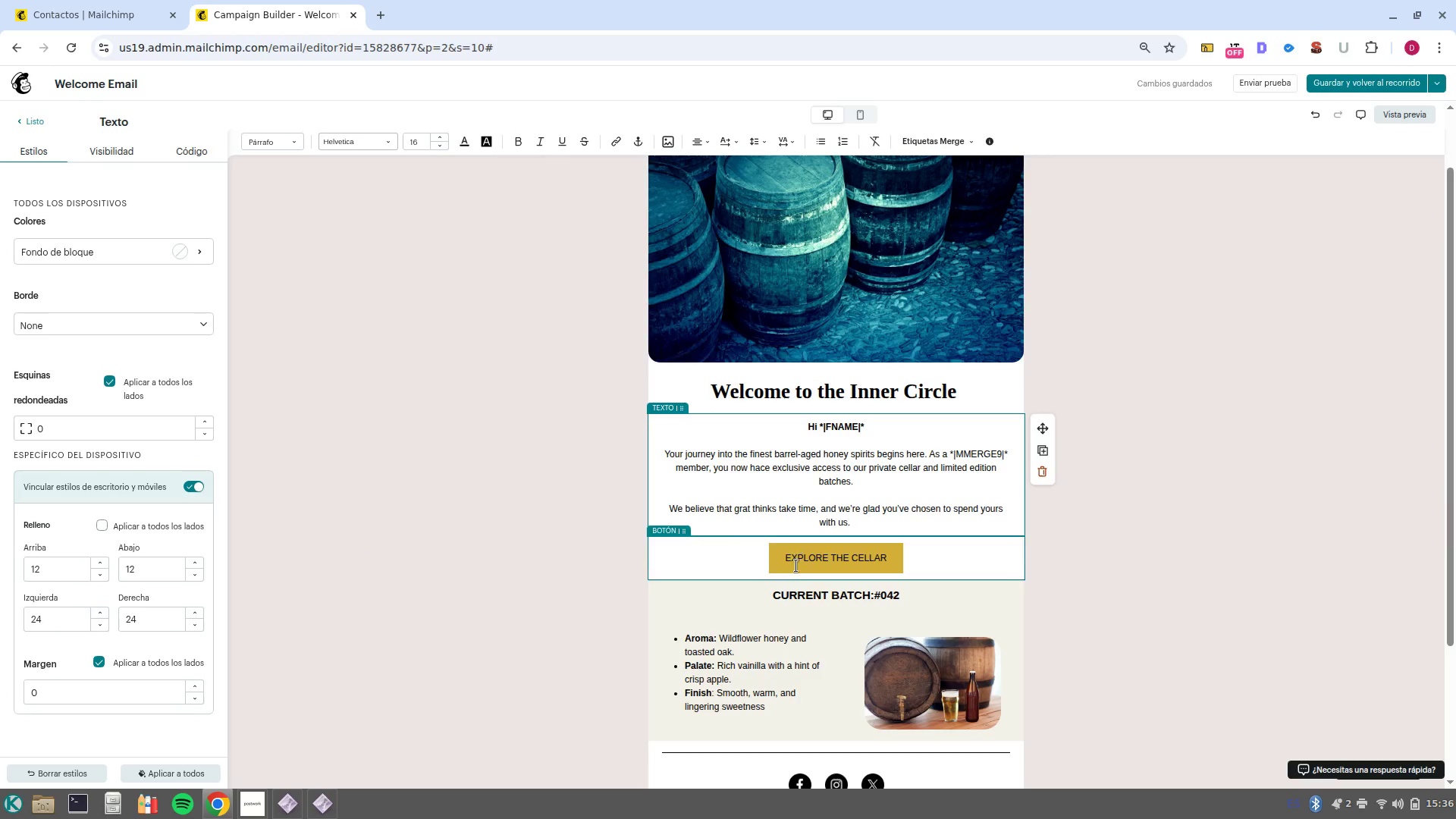 
left_click([763, 472])
 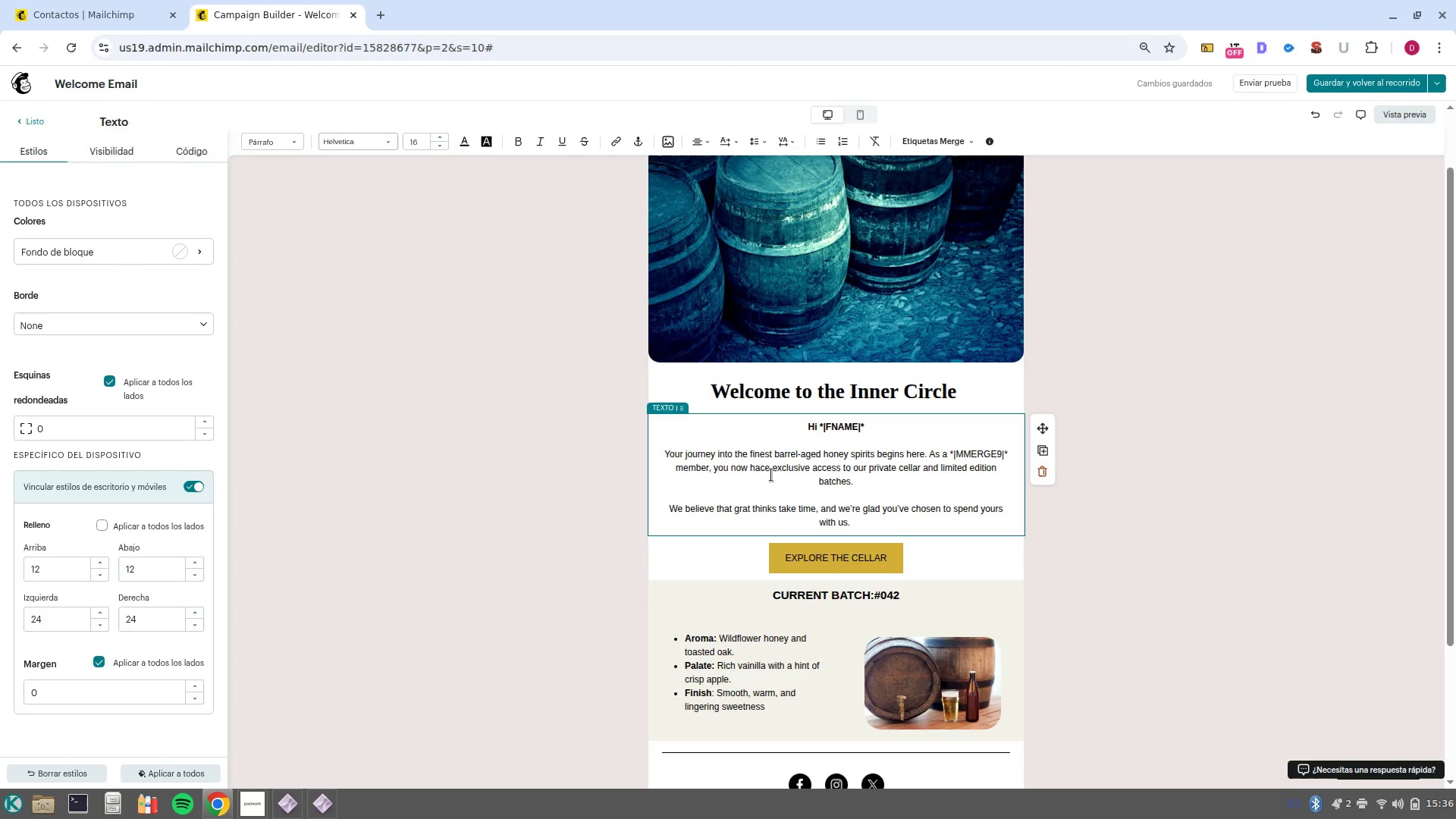 
key(Backspace)
 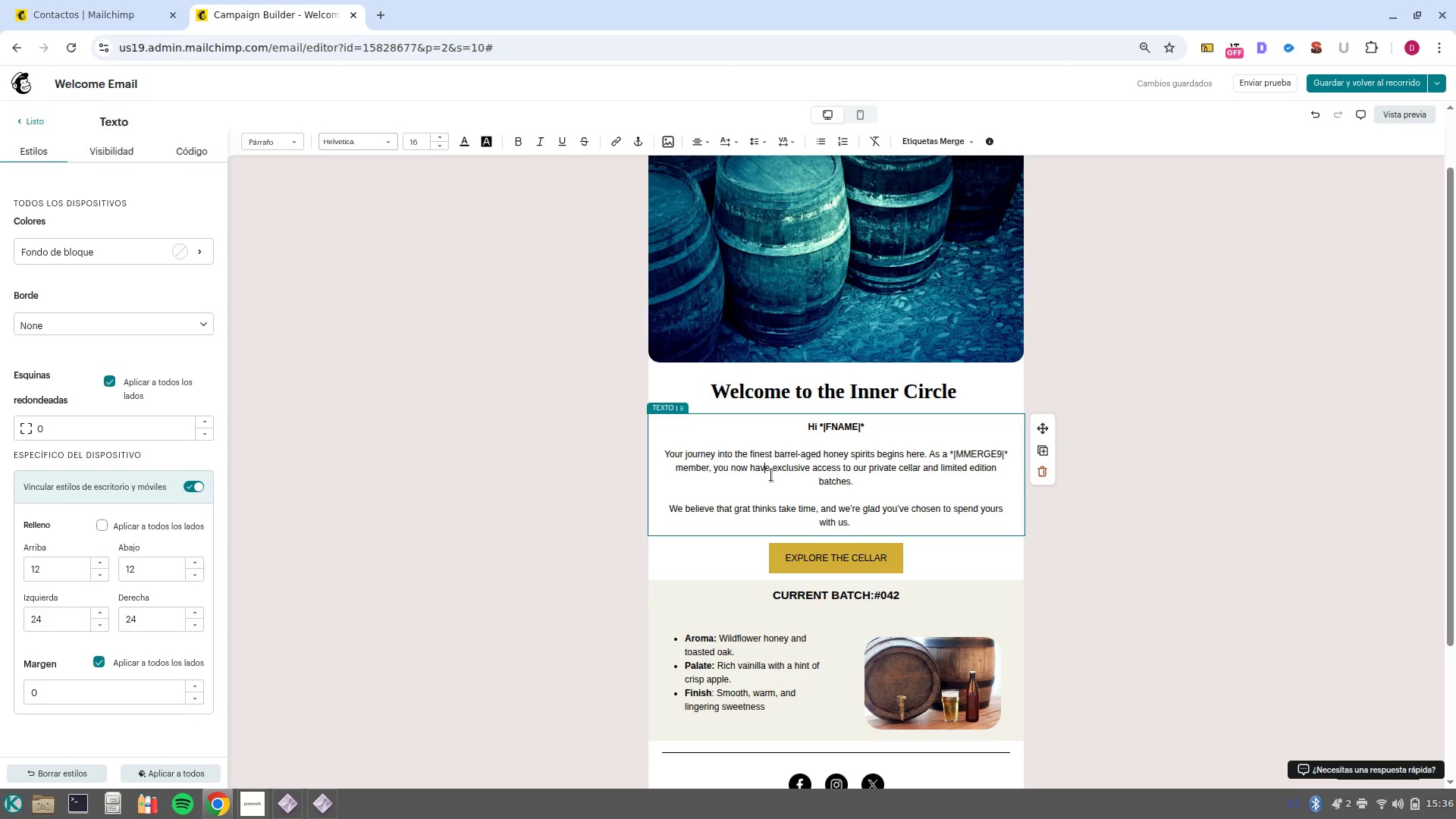 
key(V)
 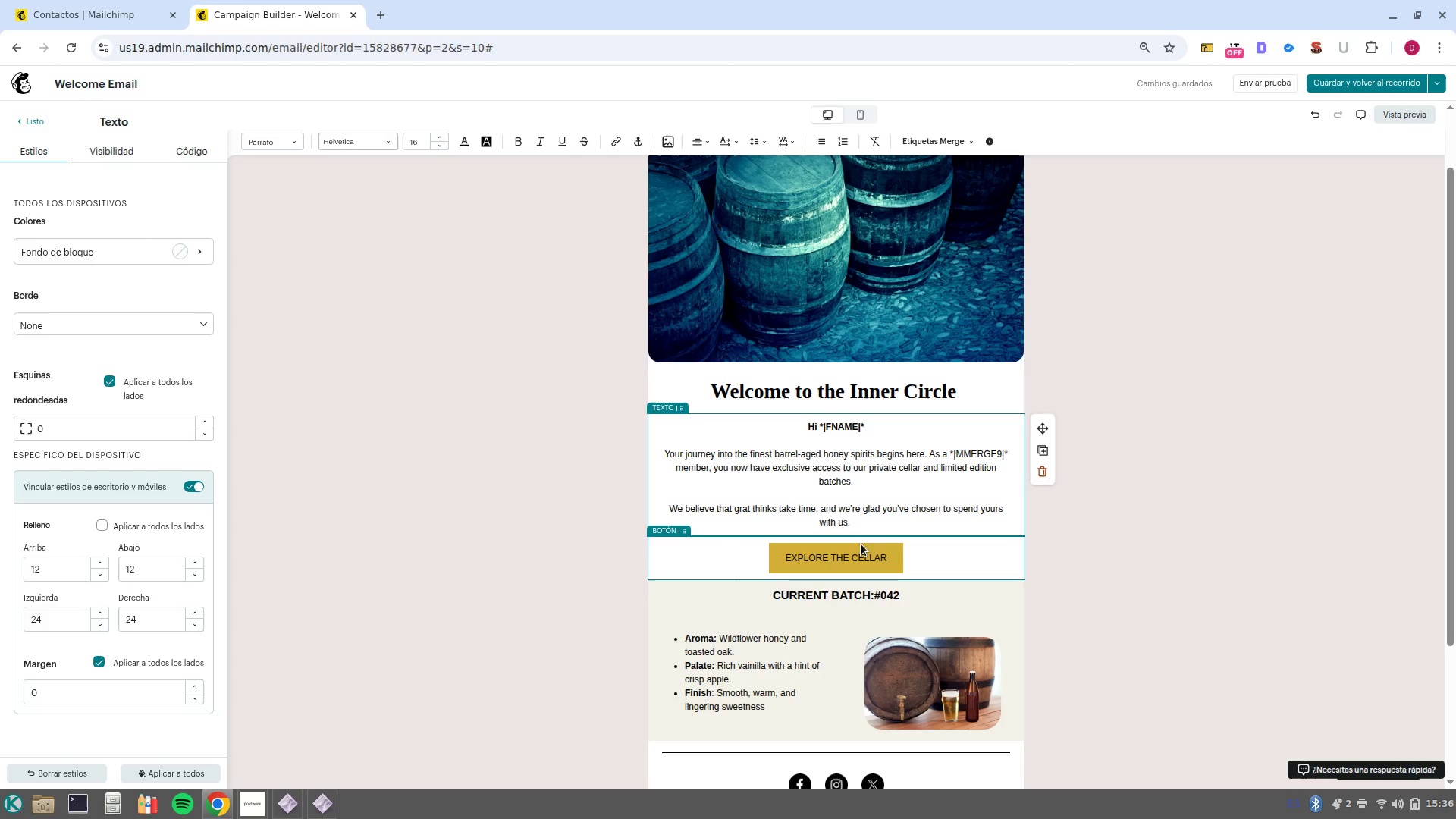 
wait(12.81)
 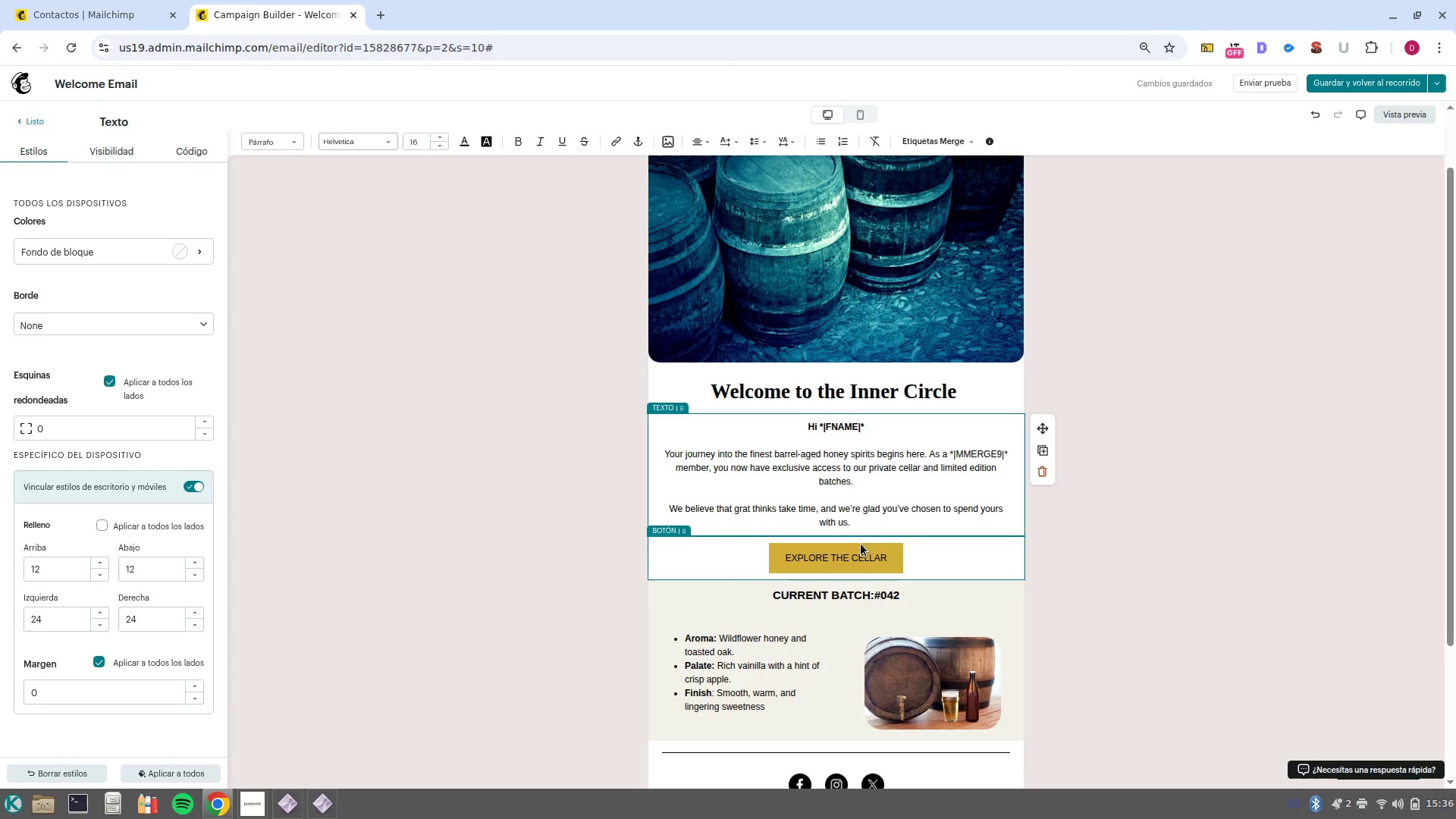 
left_click([745, 510])
 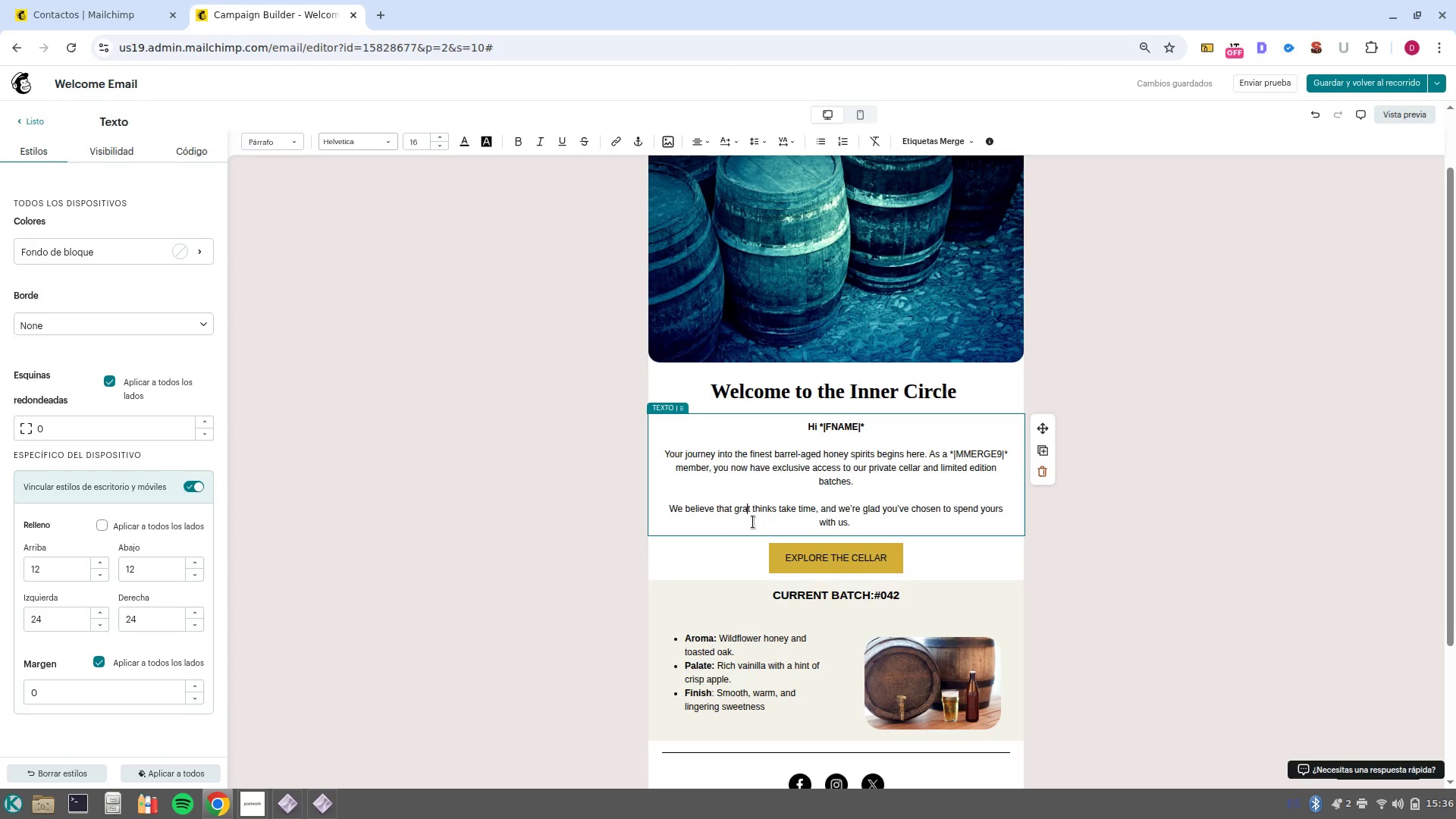 
key(ArrowLeft)
 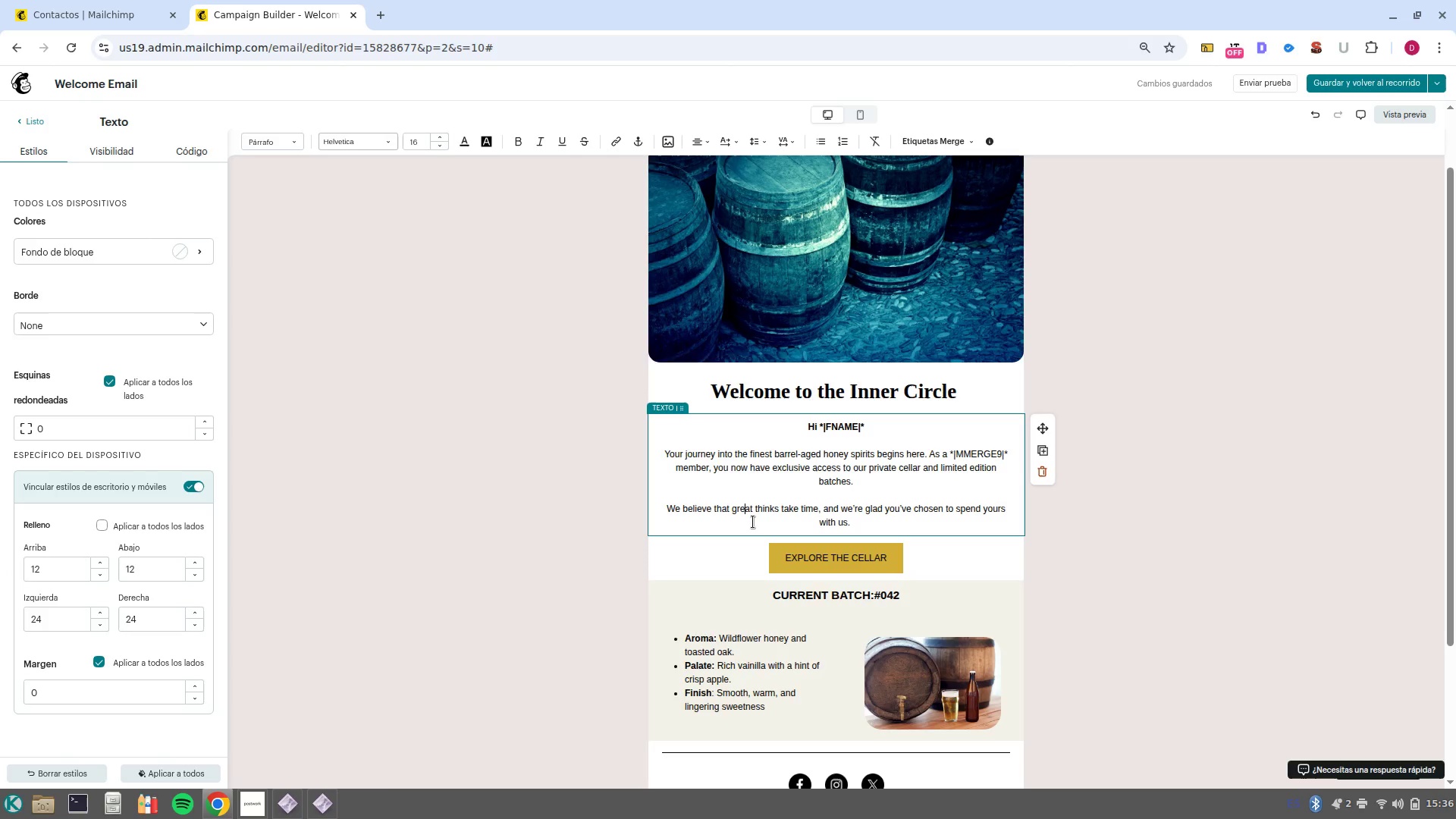 
key(E)
 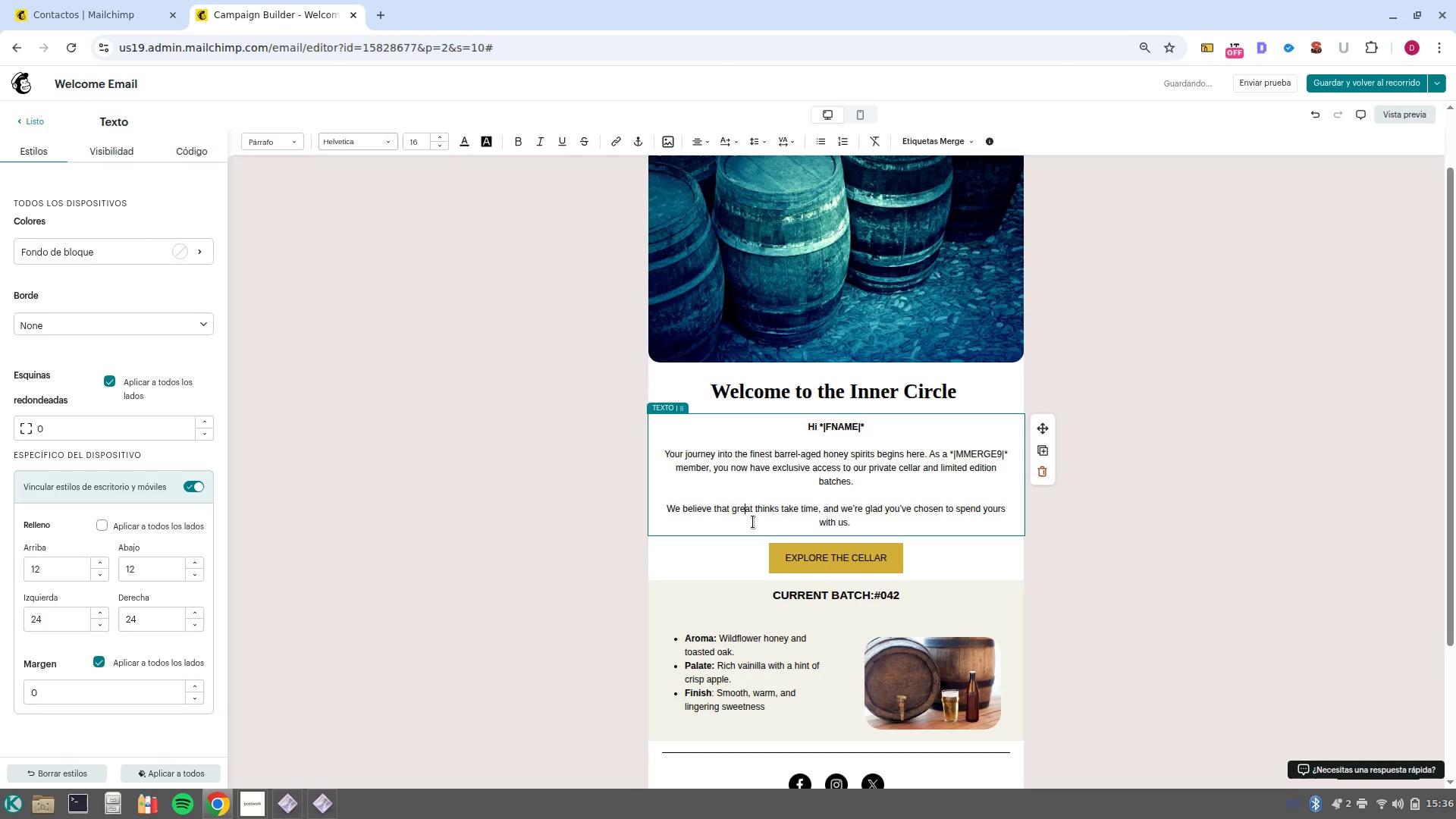 
key(ArrowRight)
 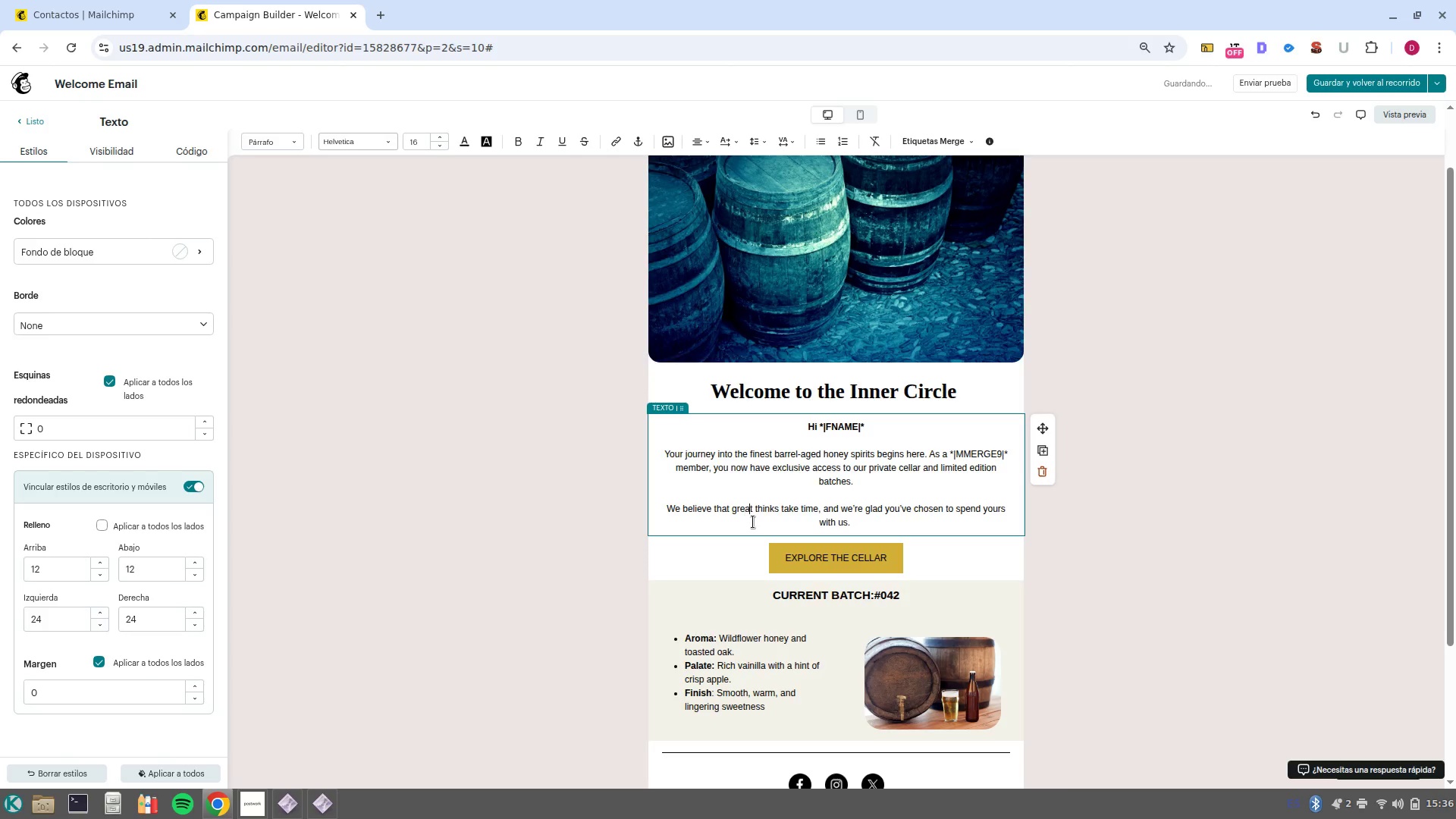 
key(ArrowRight)
 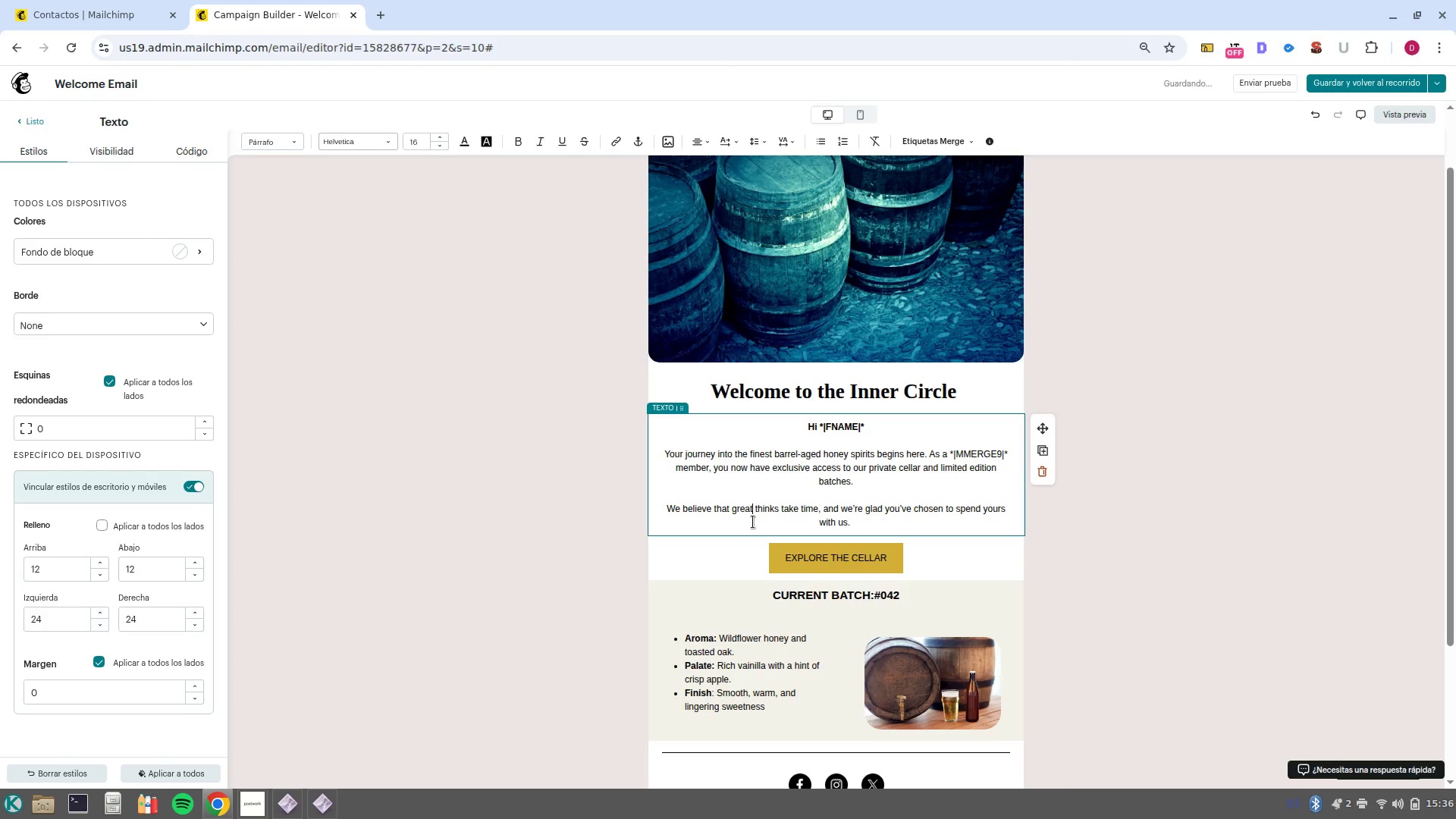 
key(ArrowRight)
 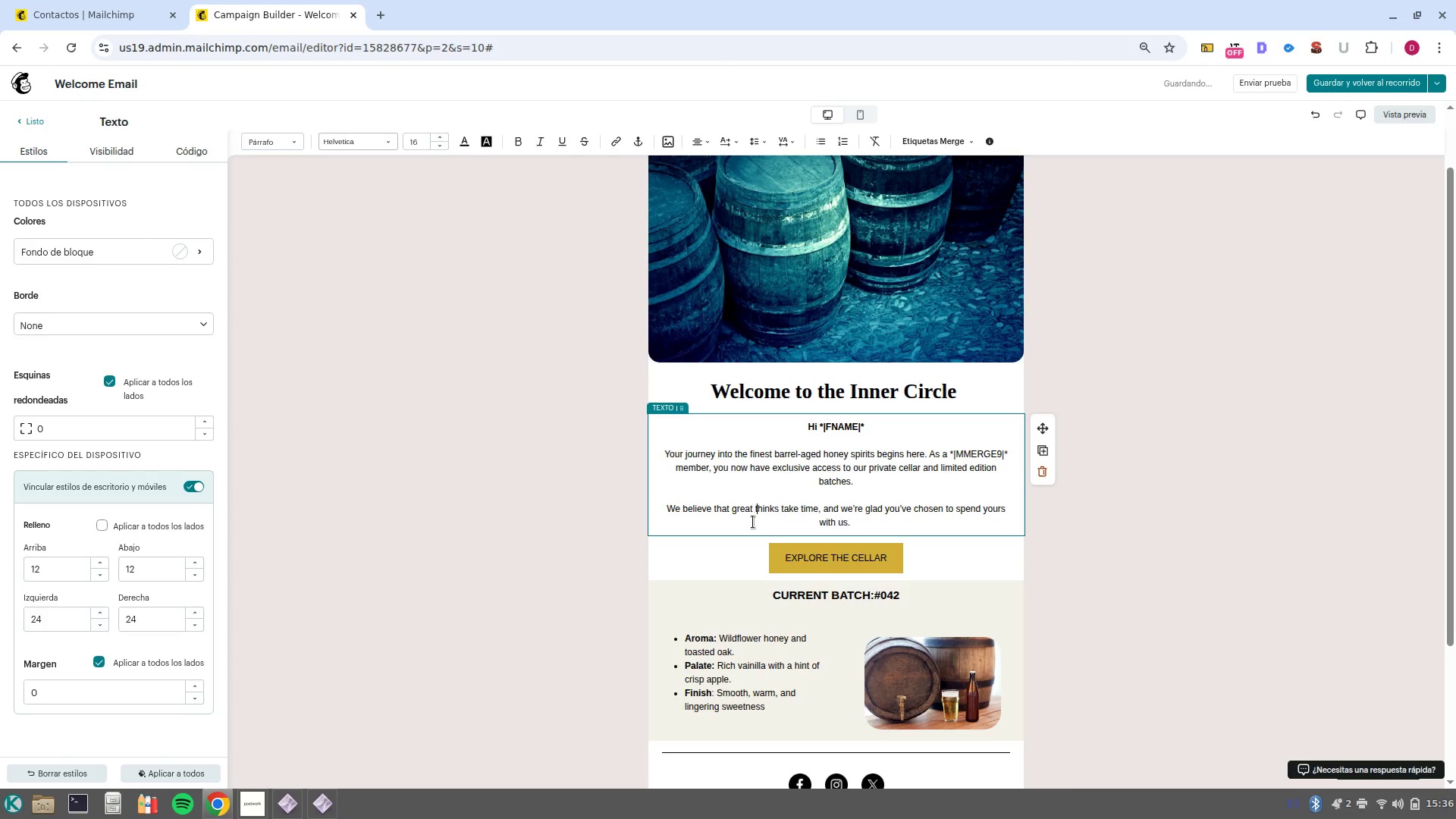 
key(ArrowRight)
 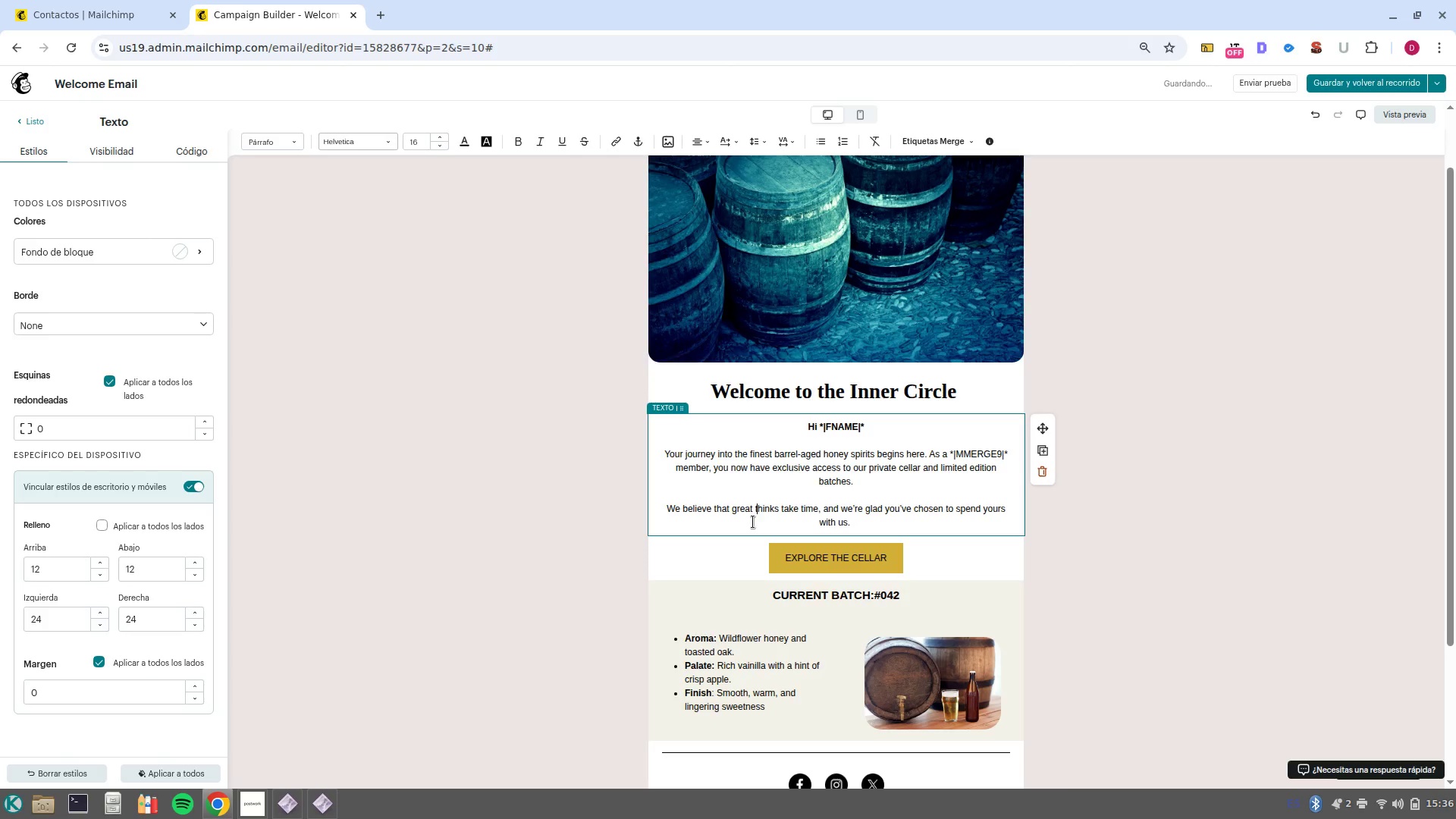 
key(ArrowRight)
 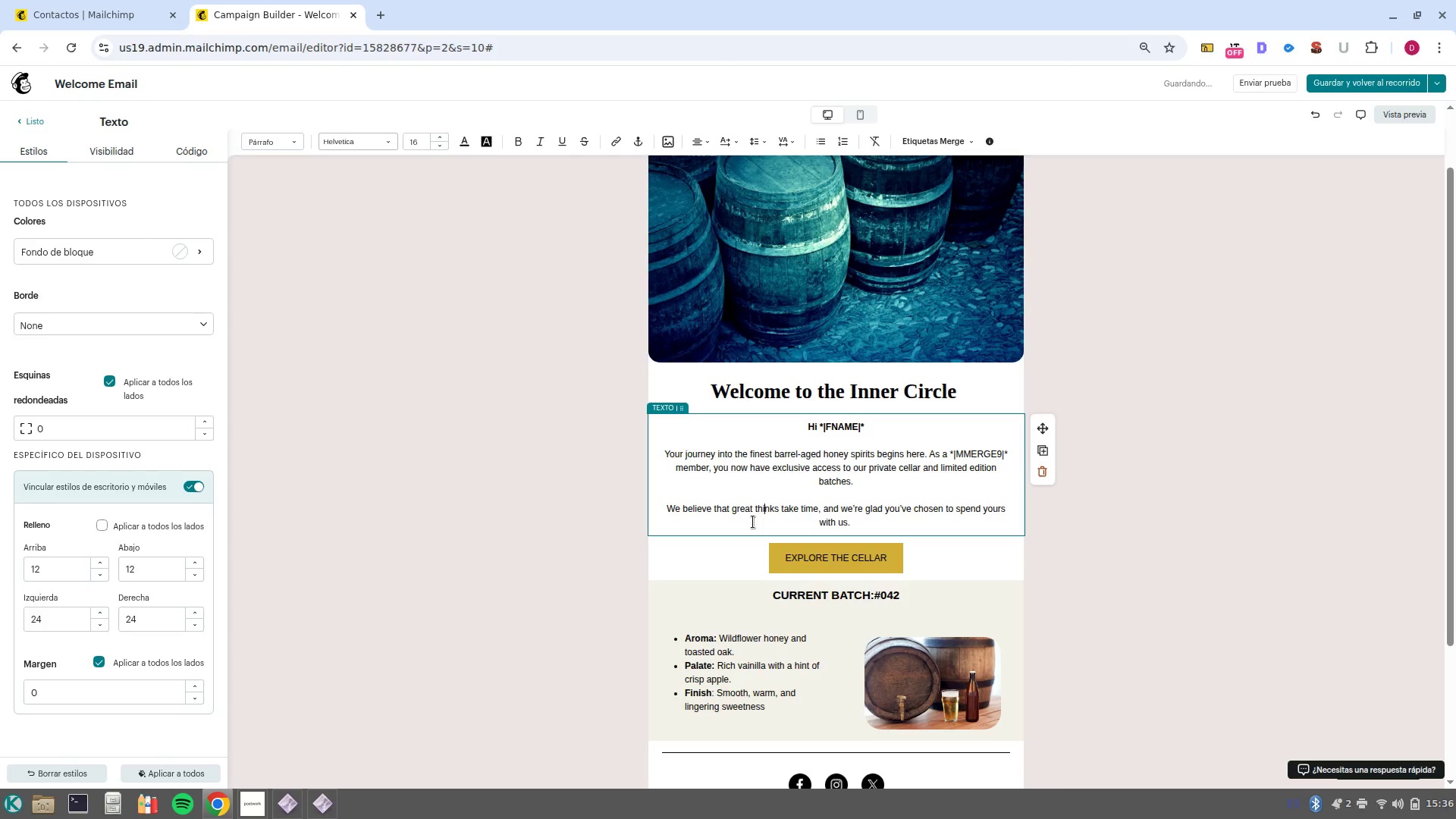 
key(ArrowRight)
 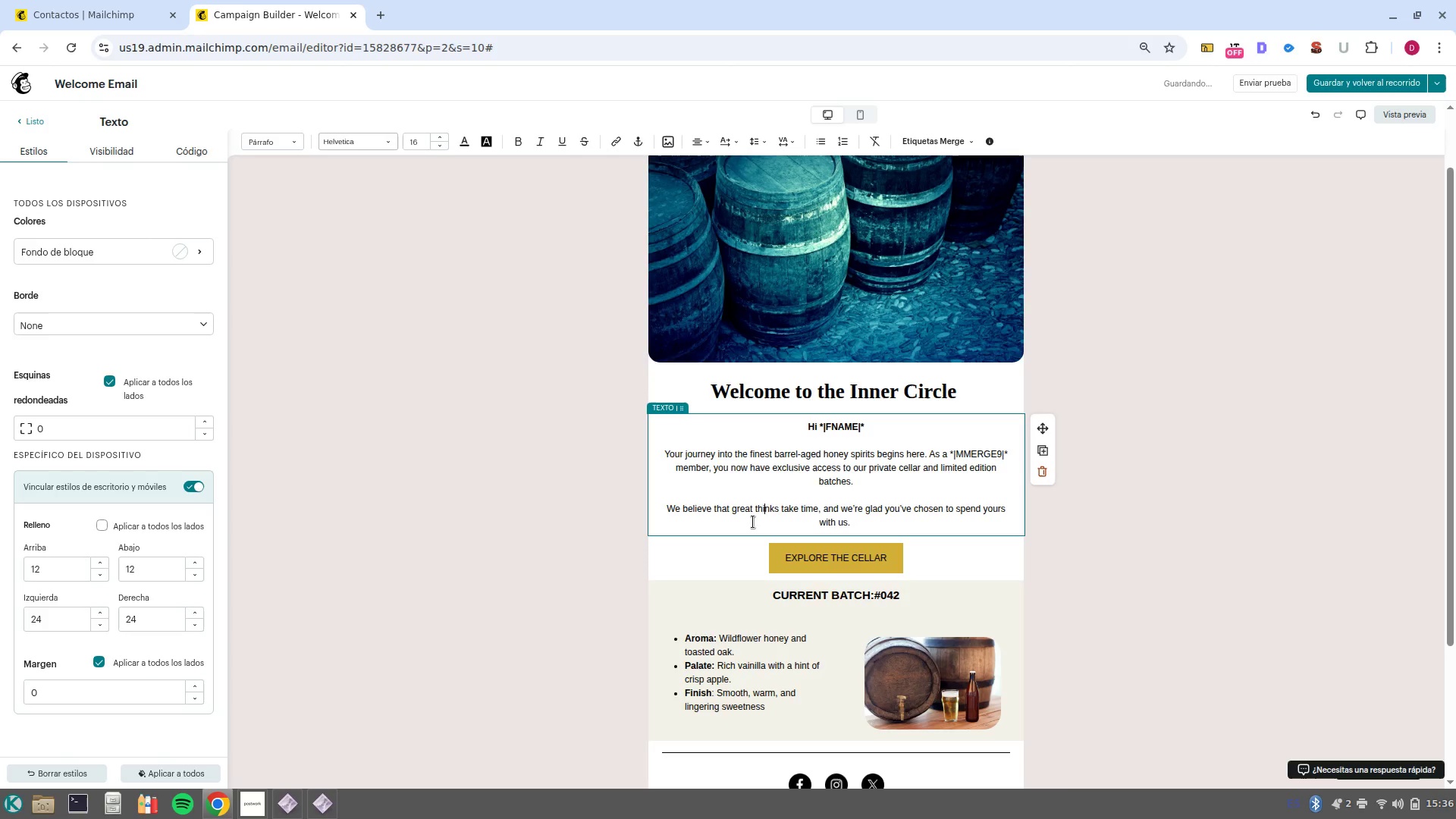 
key(ArrowRight)
 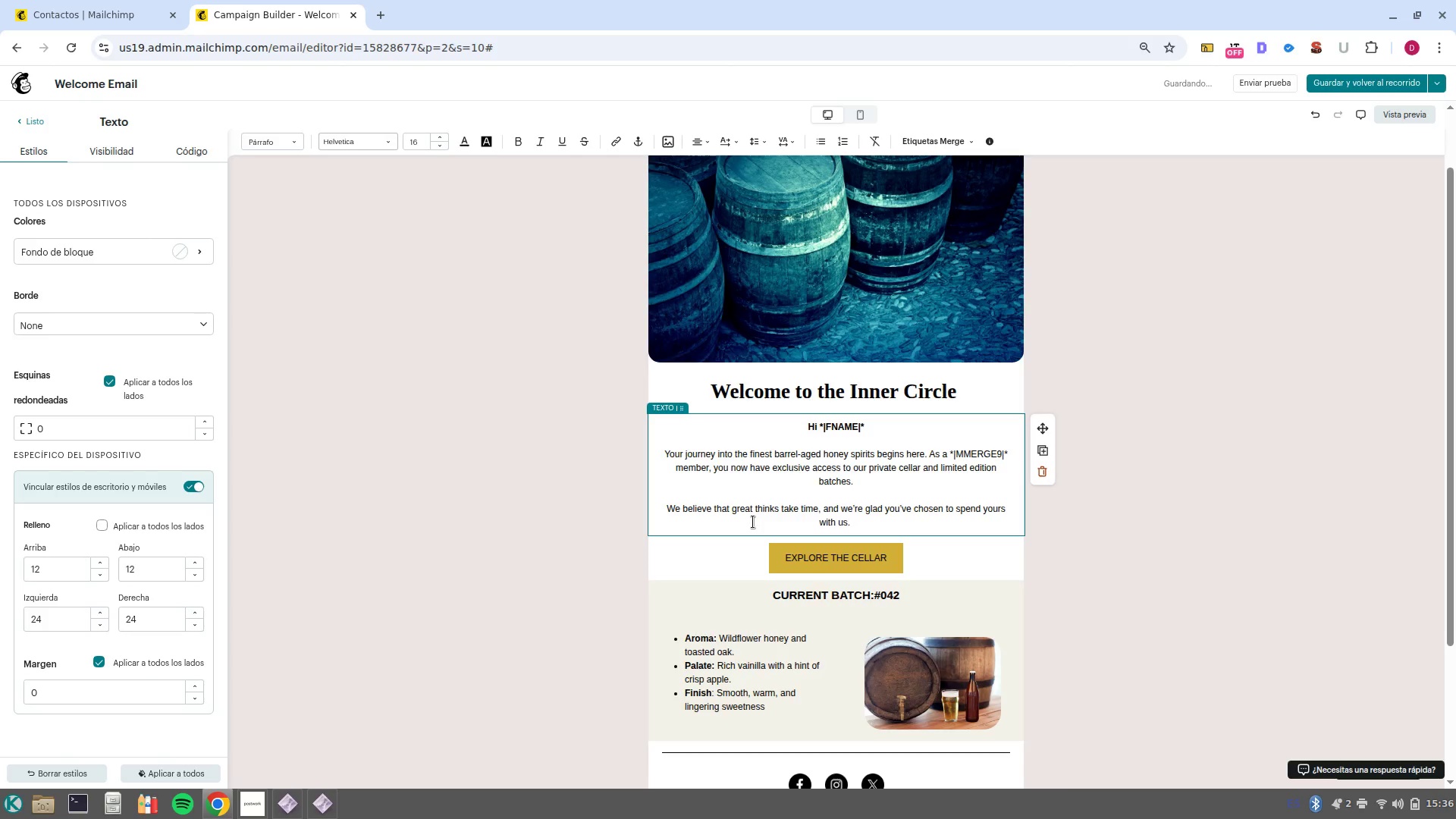 
key(ArrowRight)
 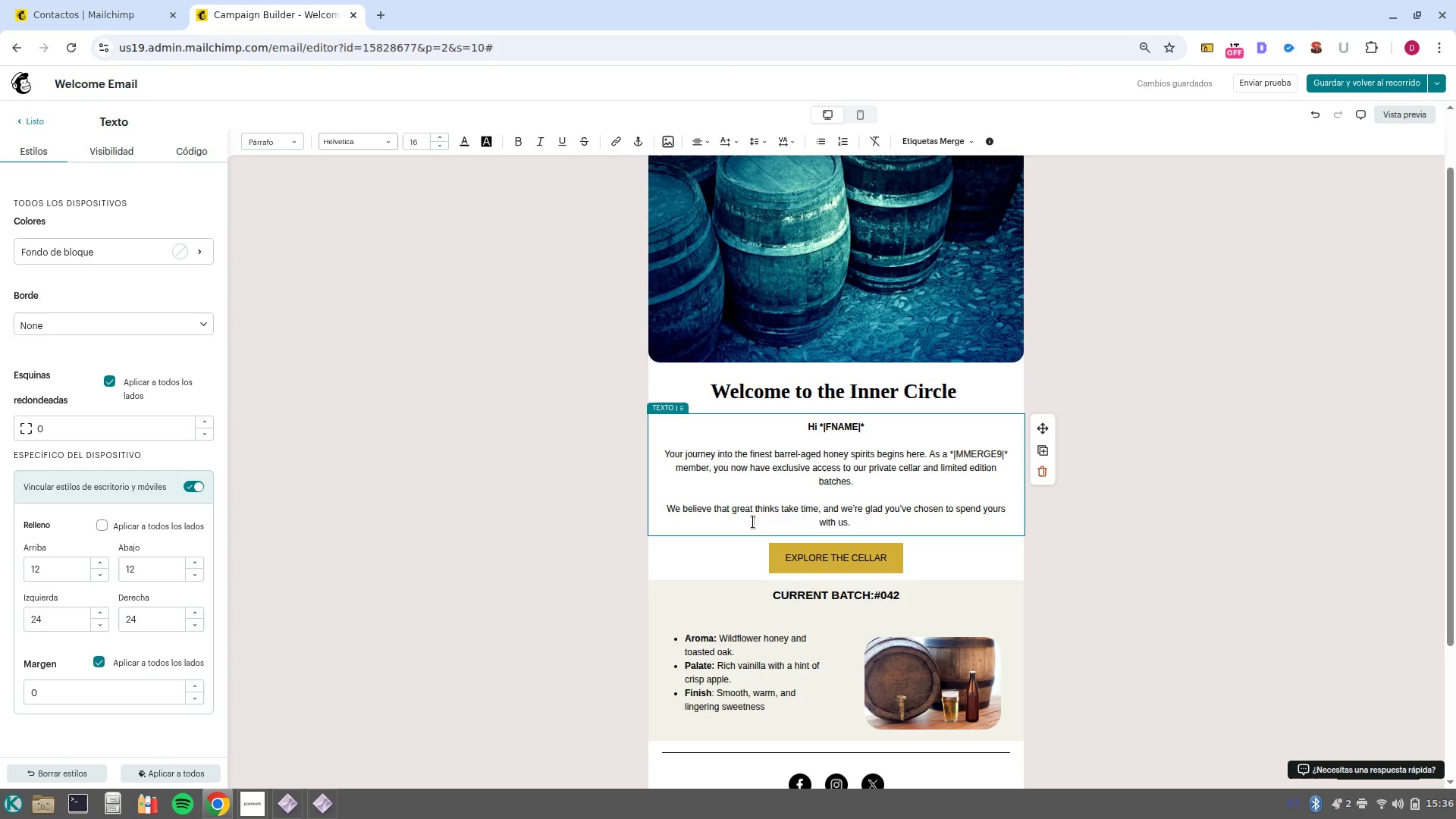 
key(Backspace)
 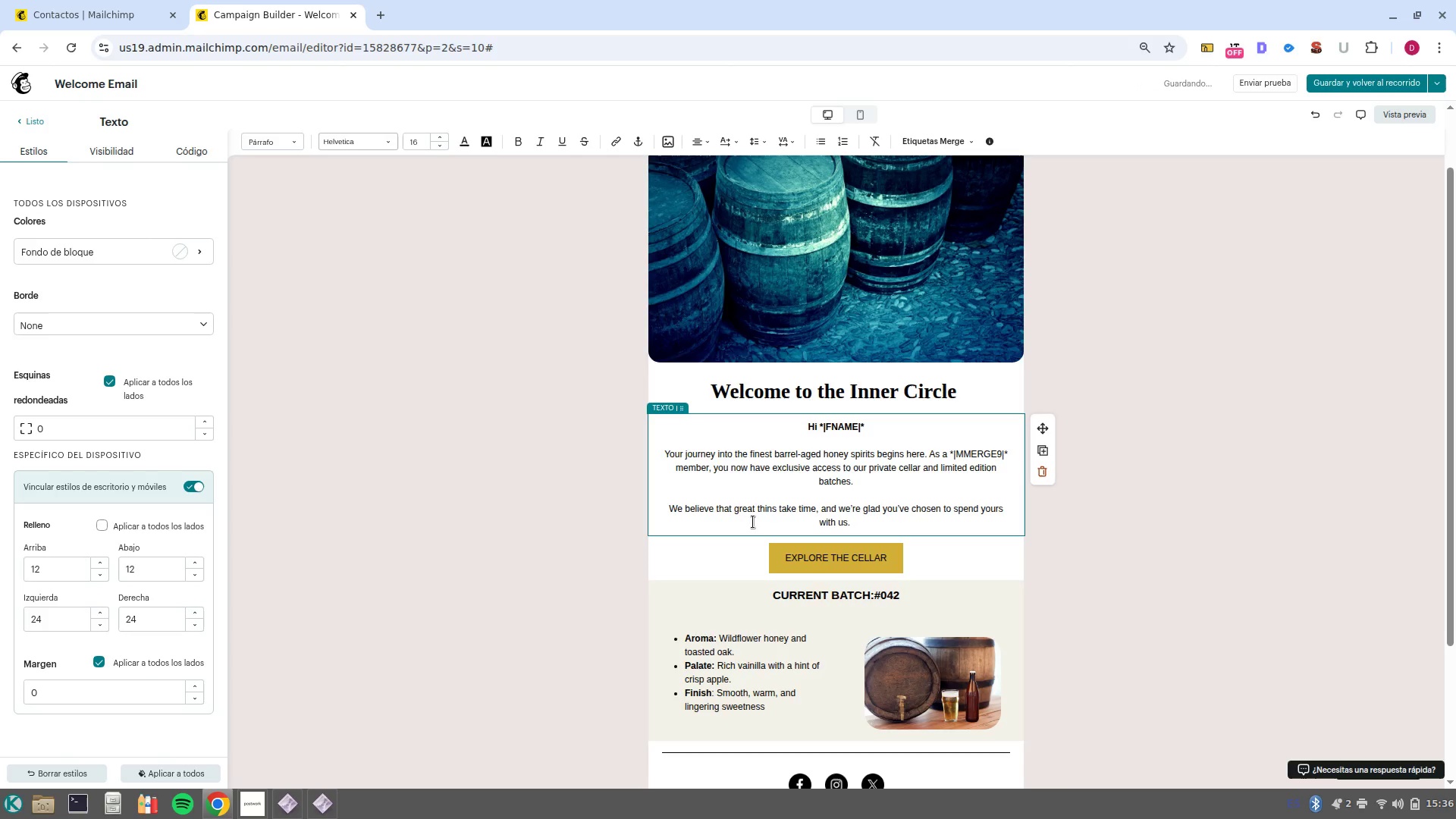 
key(G)
 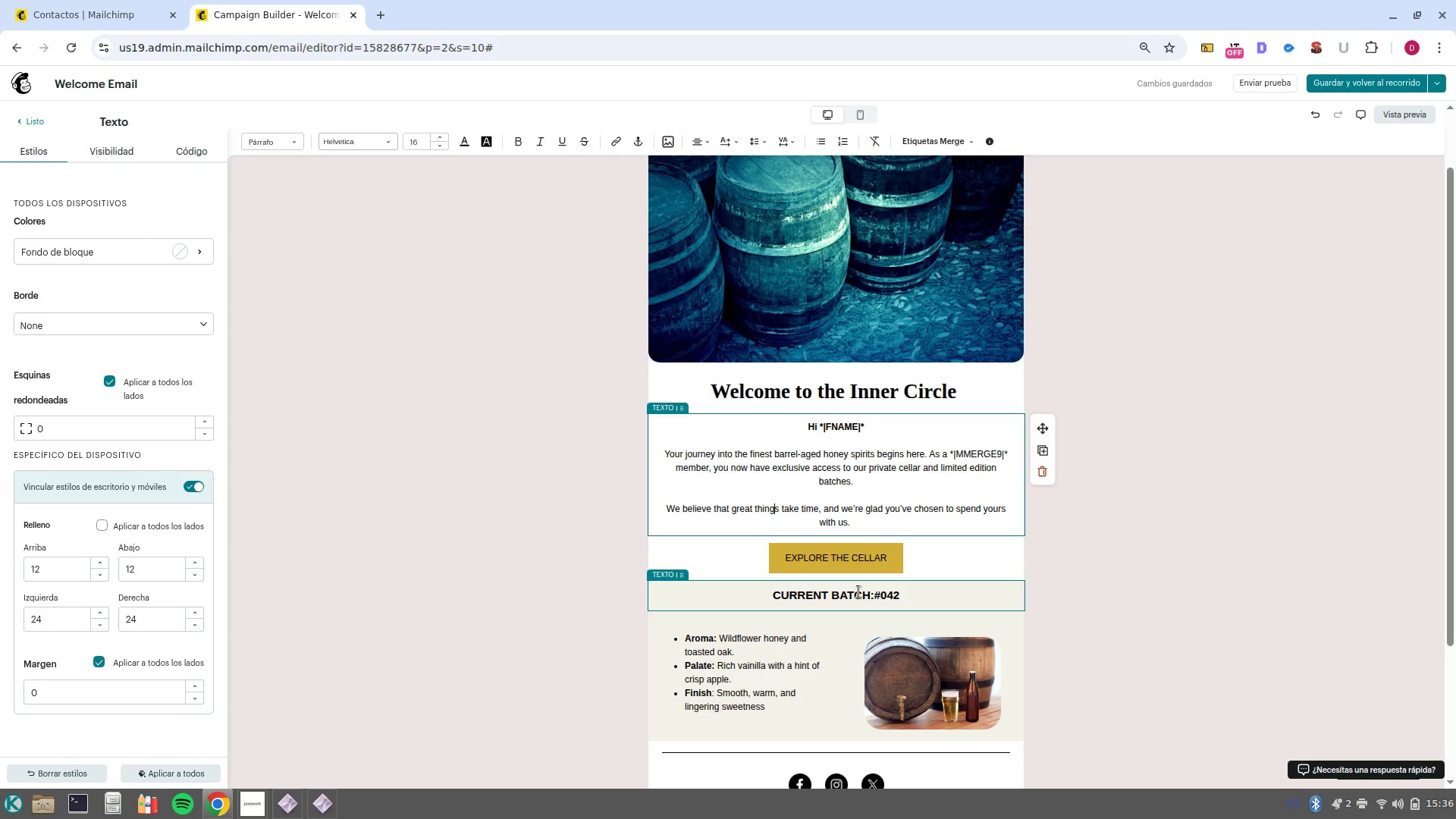 
wait(20.62)
 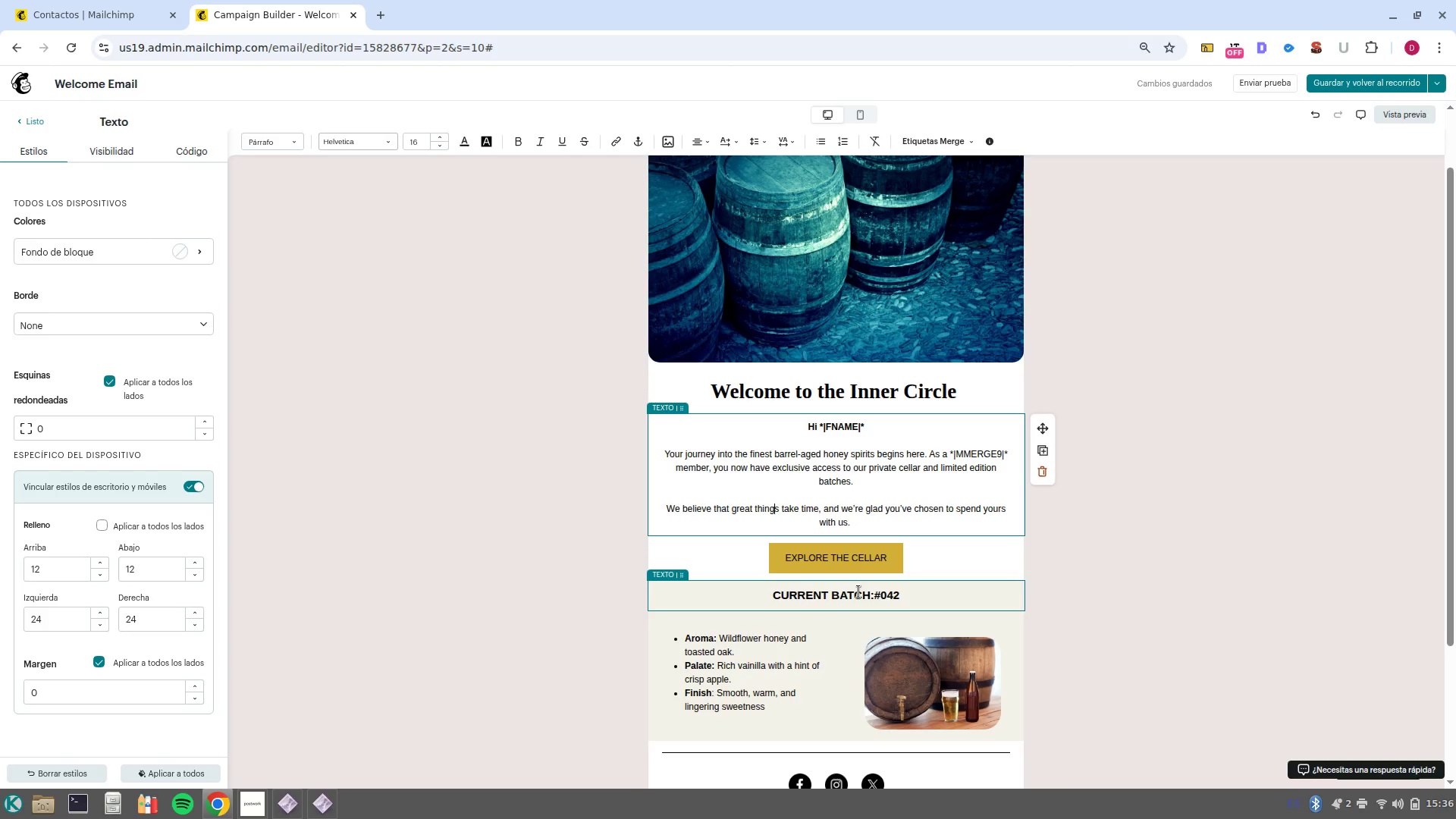 
left_click([36, 125])
 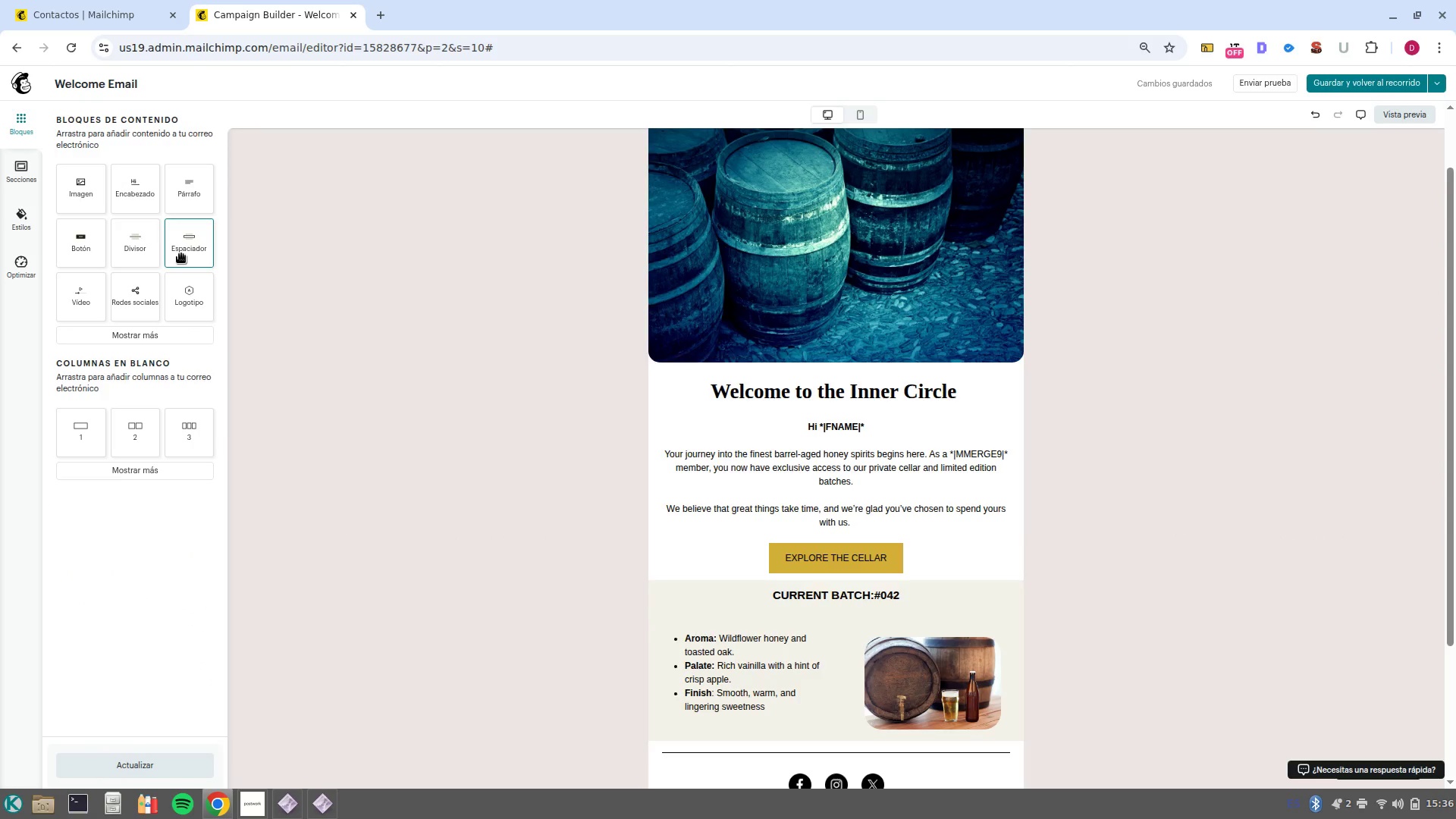 
left_click_drag(start_coordinate=[200, 254], to_coordinate=[894, 582])
 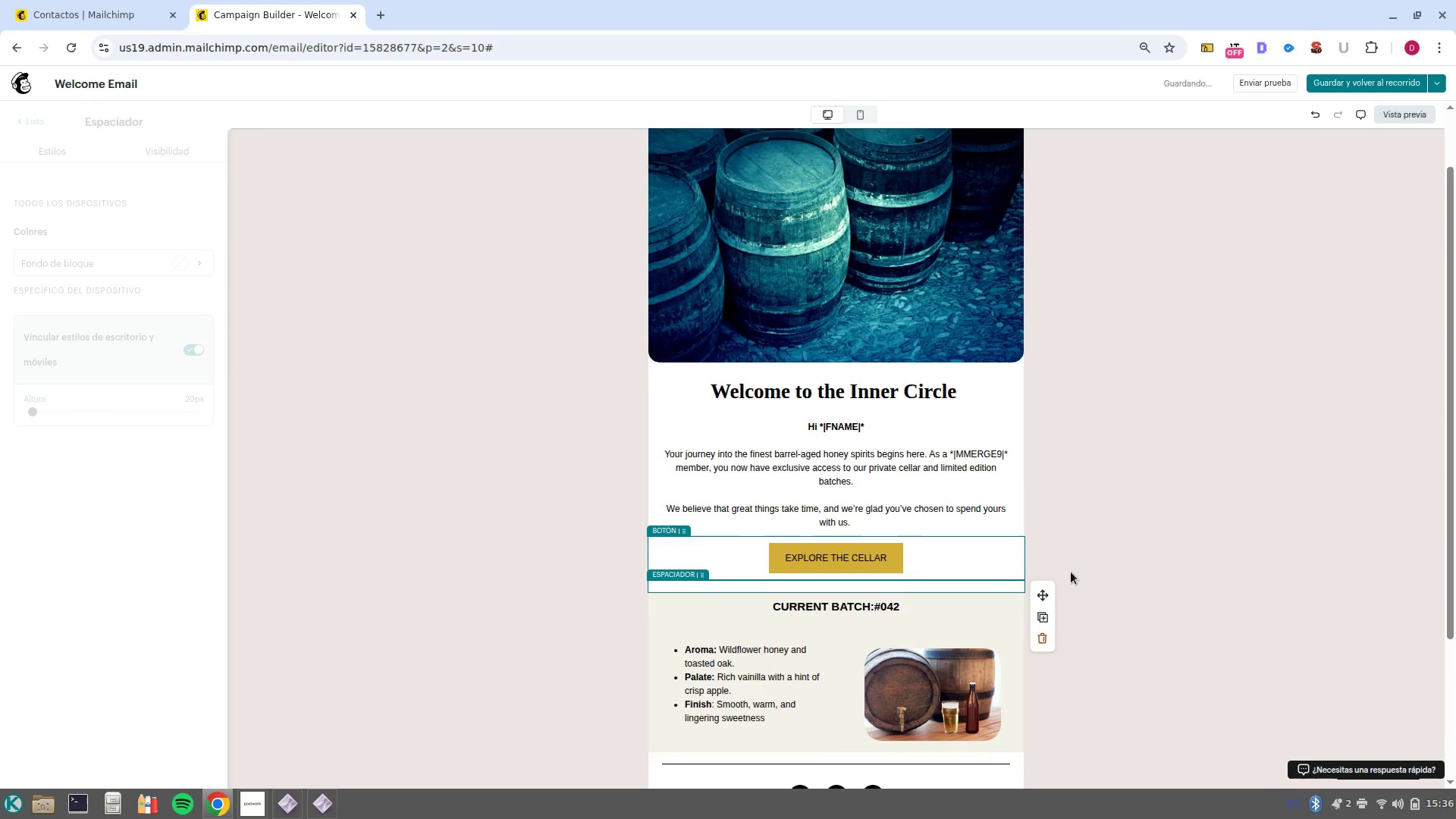 
left_click([1071, 572])
 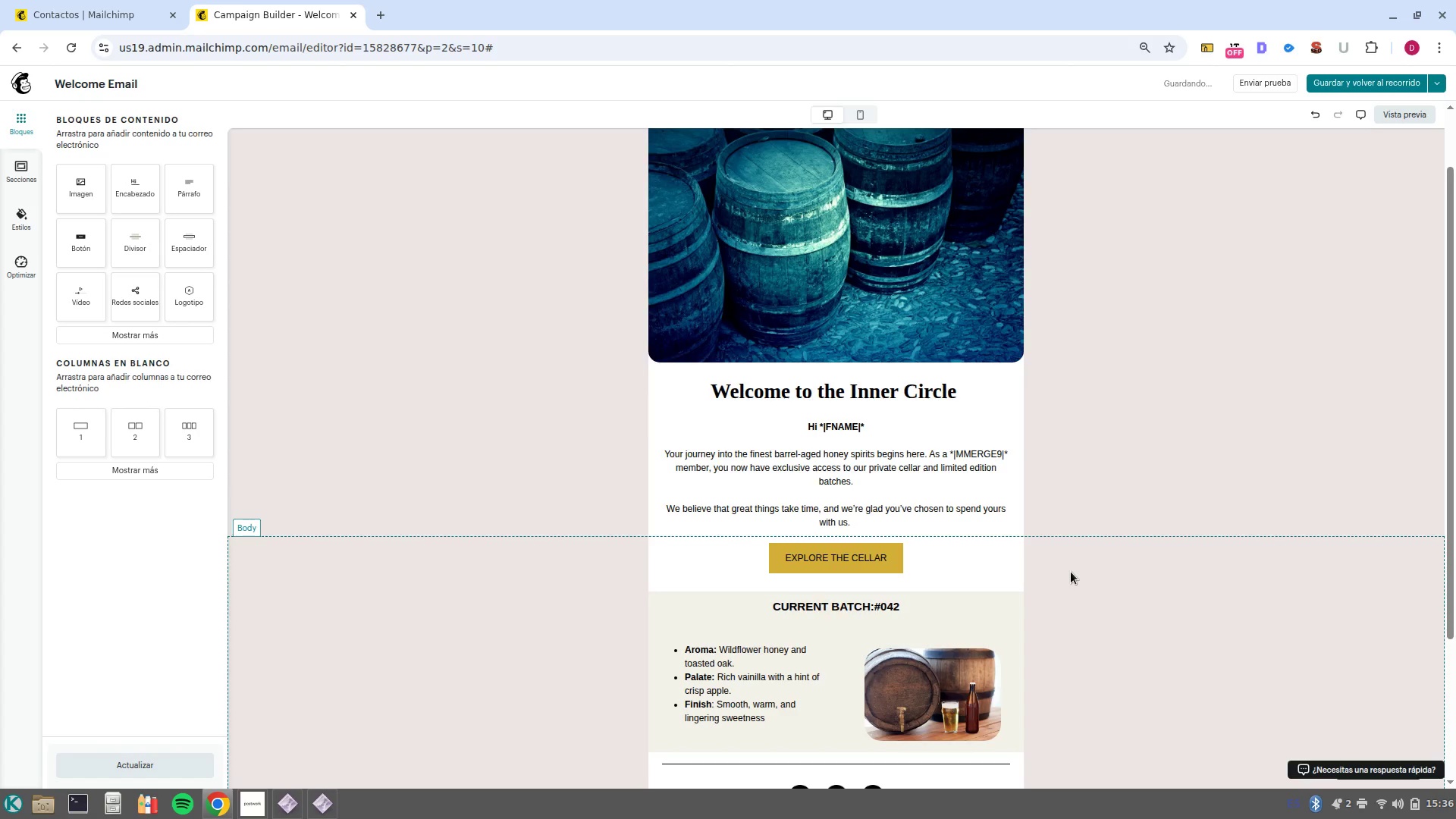 
wait(6.41)
 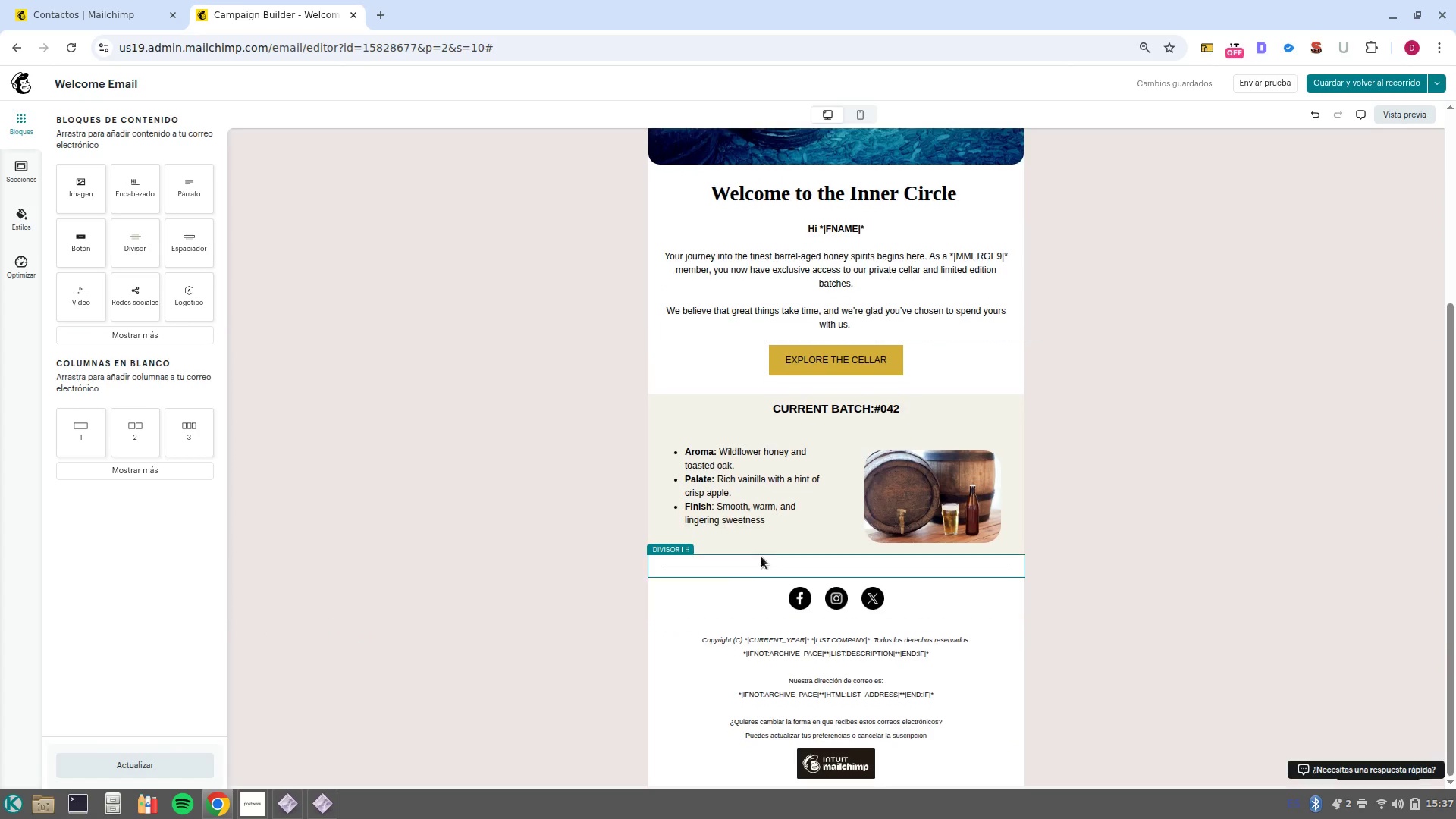 
left_click([818, 595])
 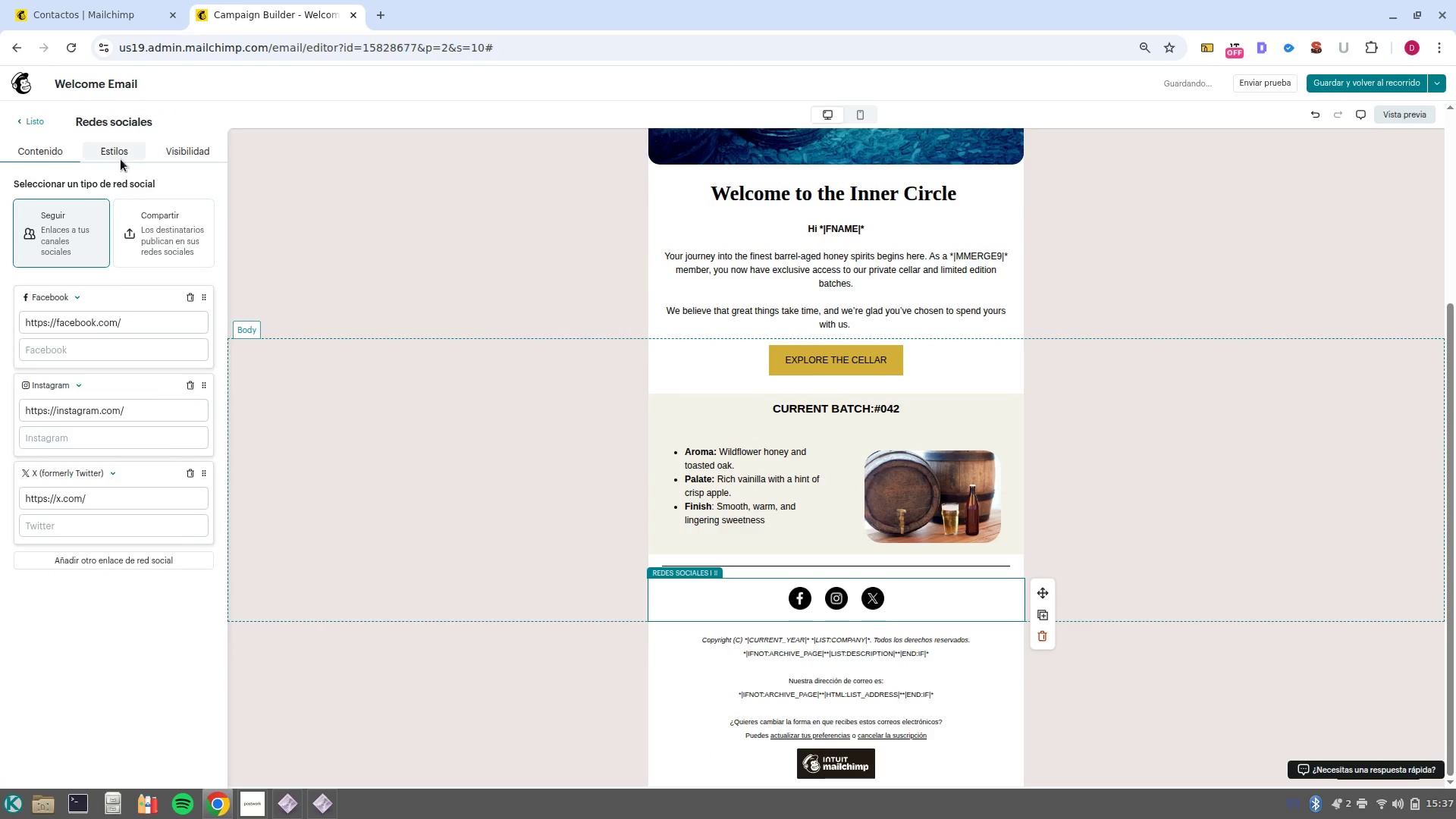 
scroll: coordinate [1091, 605], scroll_direction: down, amount: 4.0
 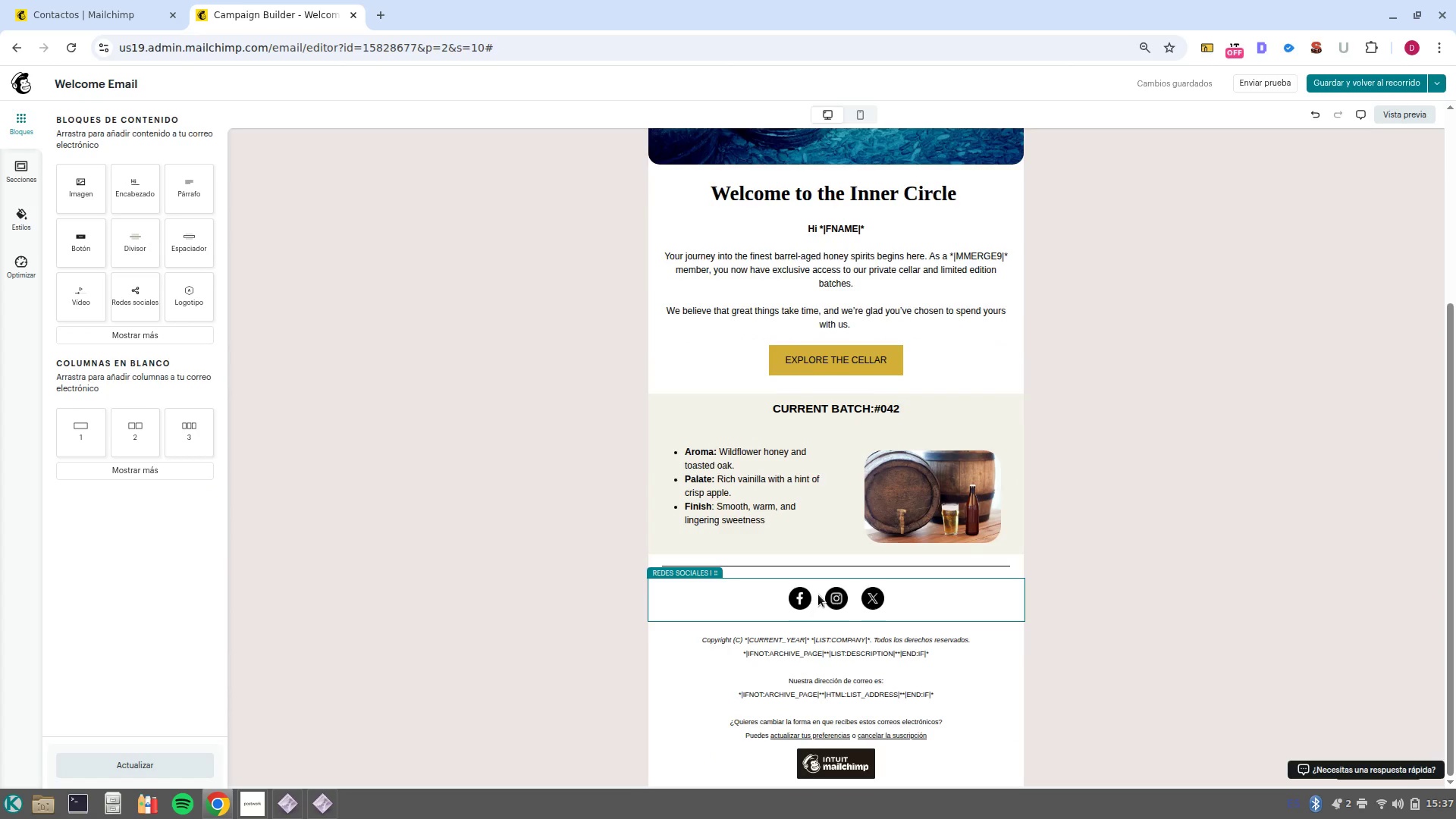 
left_click([121, 158])
 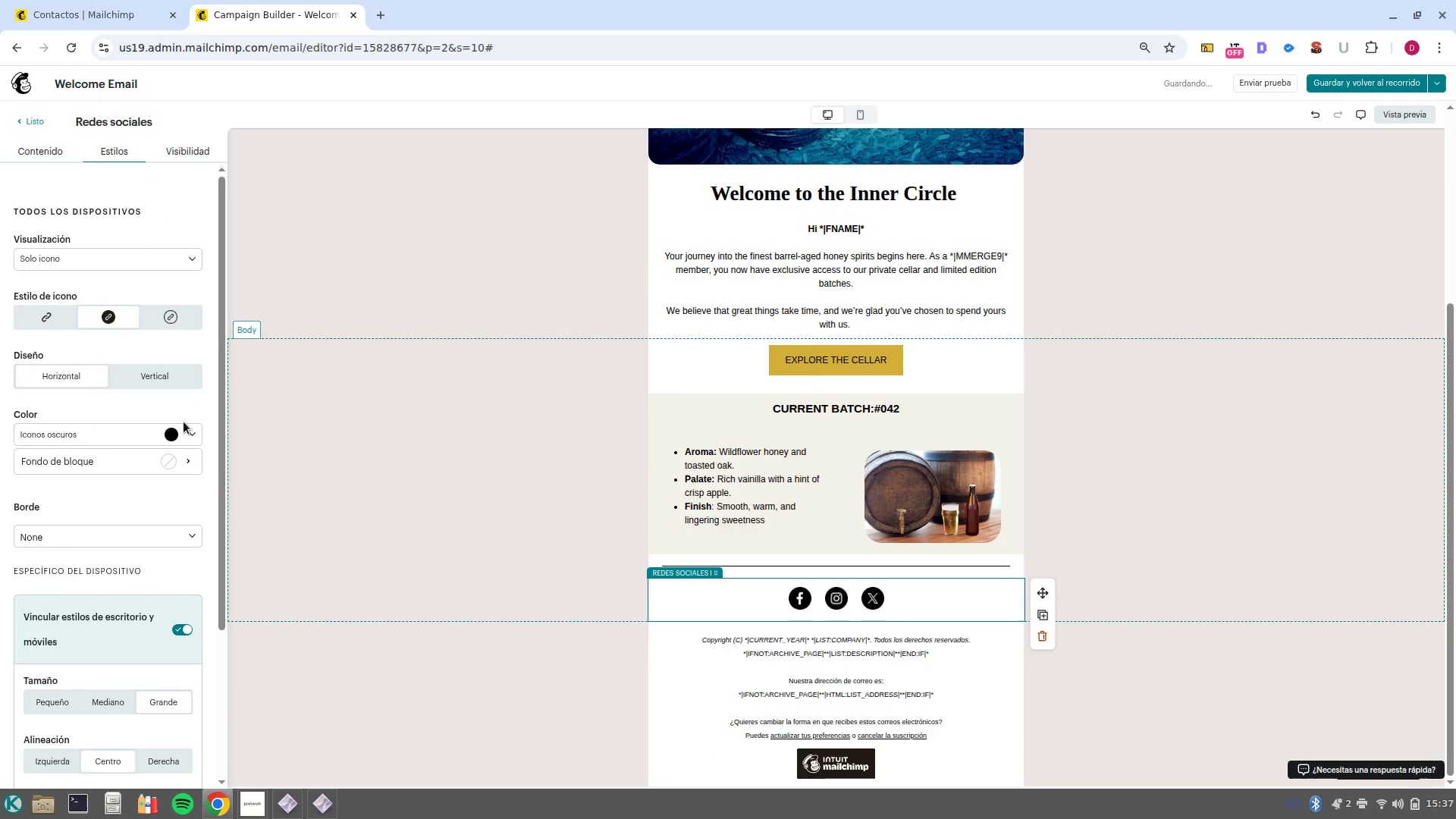 
left_click([187, 430])
 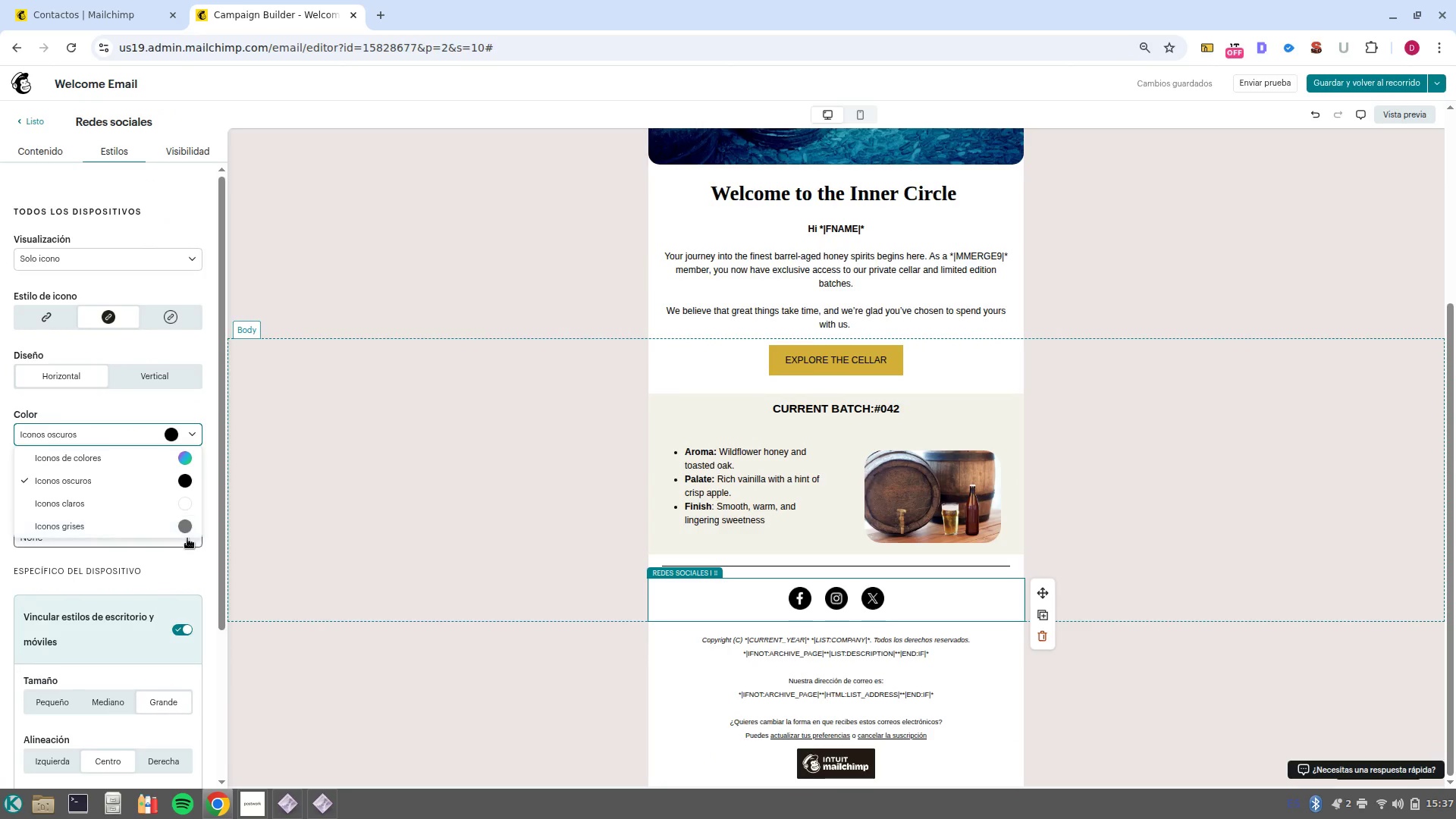 
left_click([179, 528])
 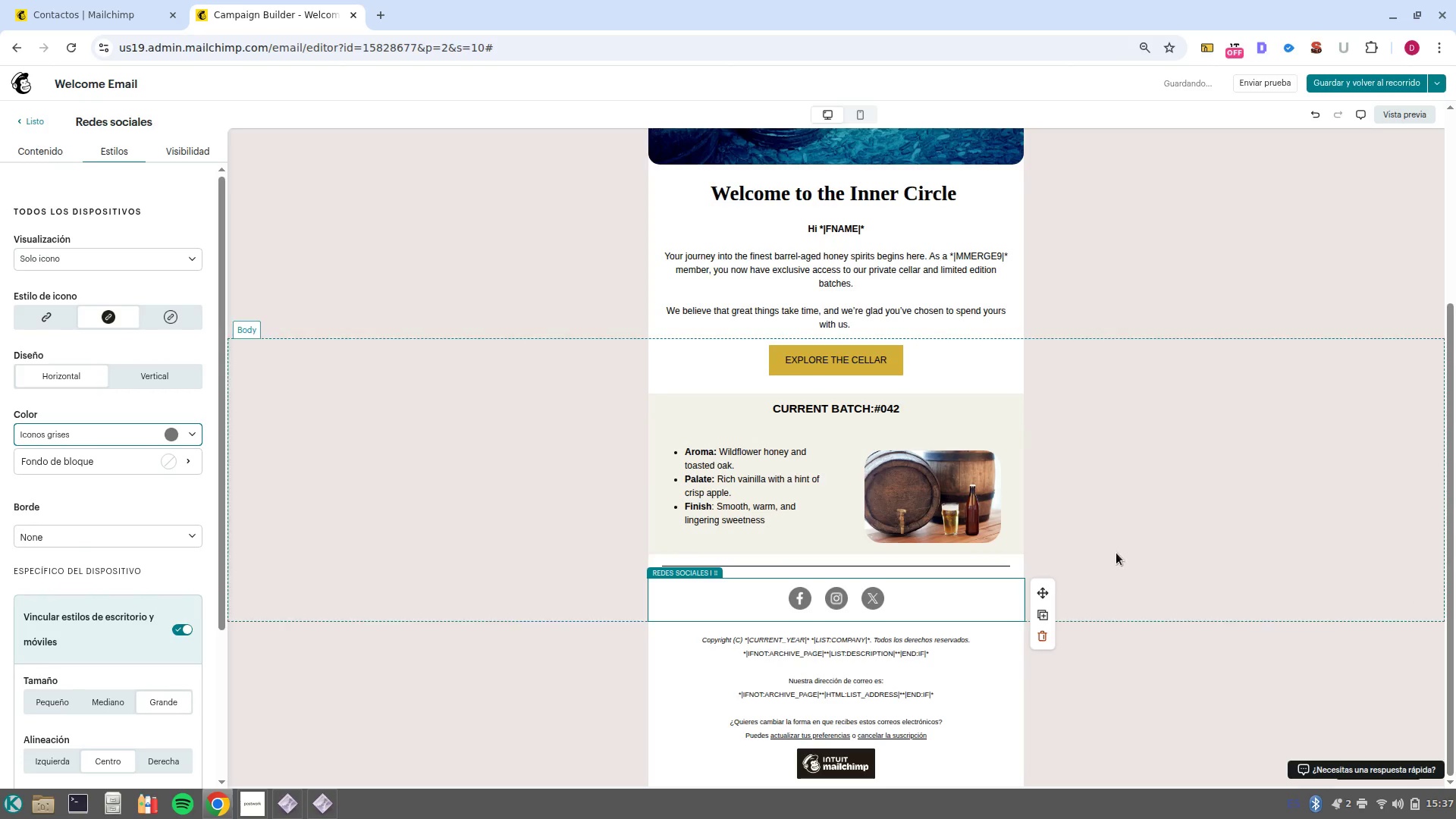 
left_click([1119, 550])
 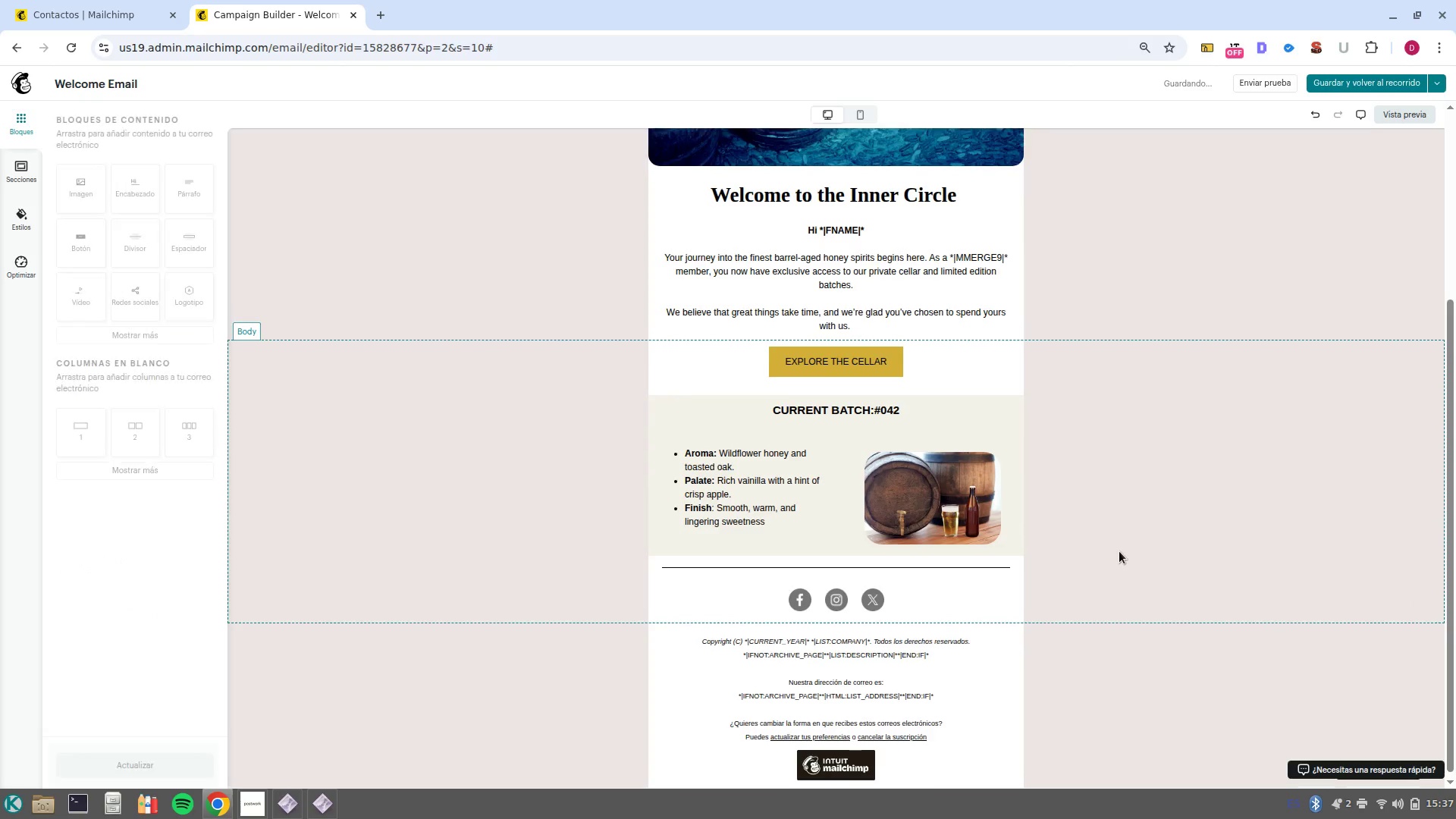 
scroll: coordinate [1119, 551], scroll_direction: up, amount: 4.0
 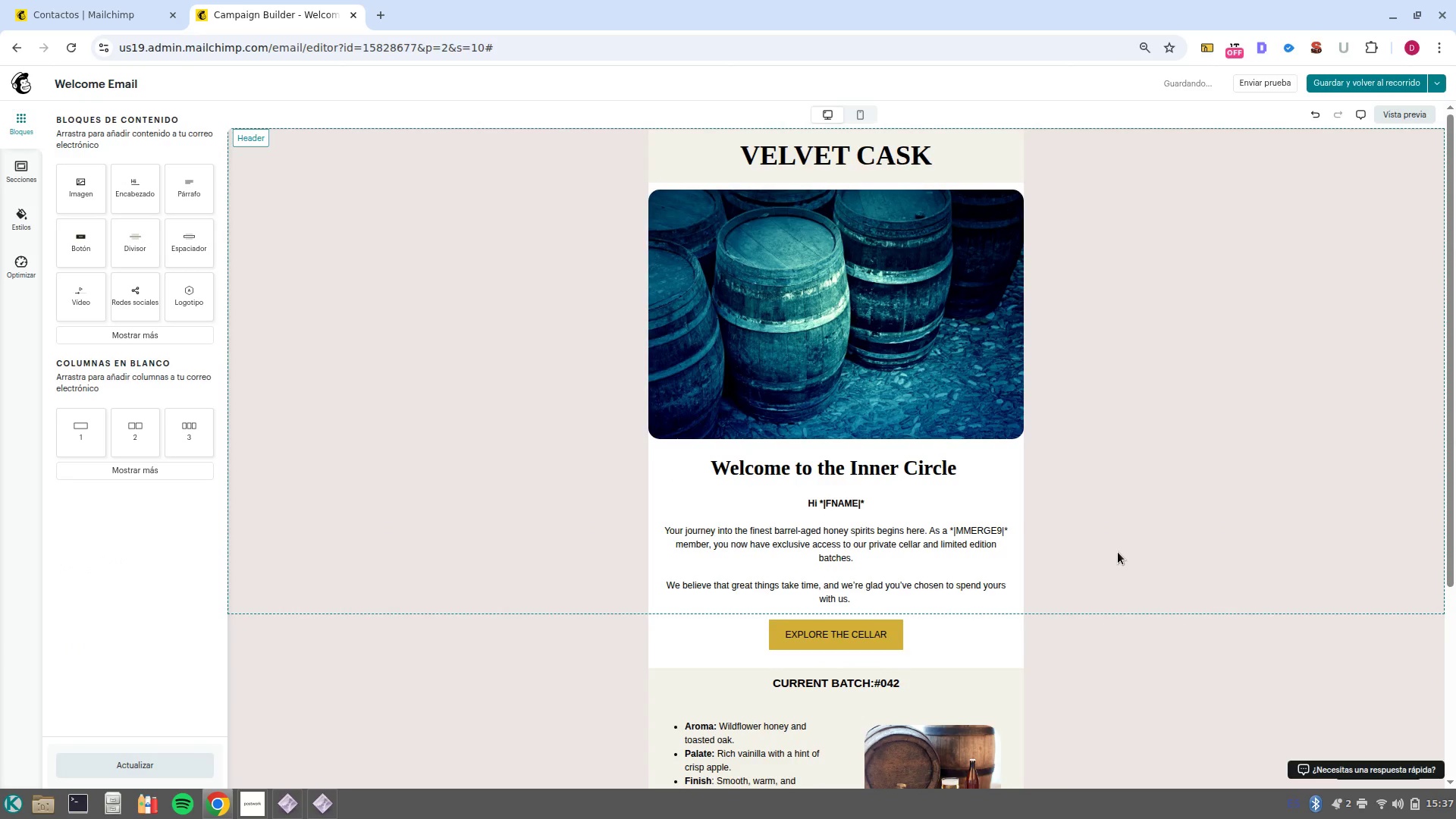 
scroll: coordinate [1118, 552], scroll_direction: none, amount: 0.0
 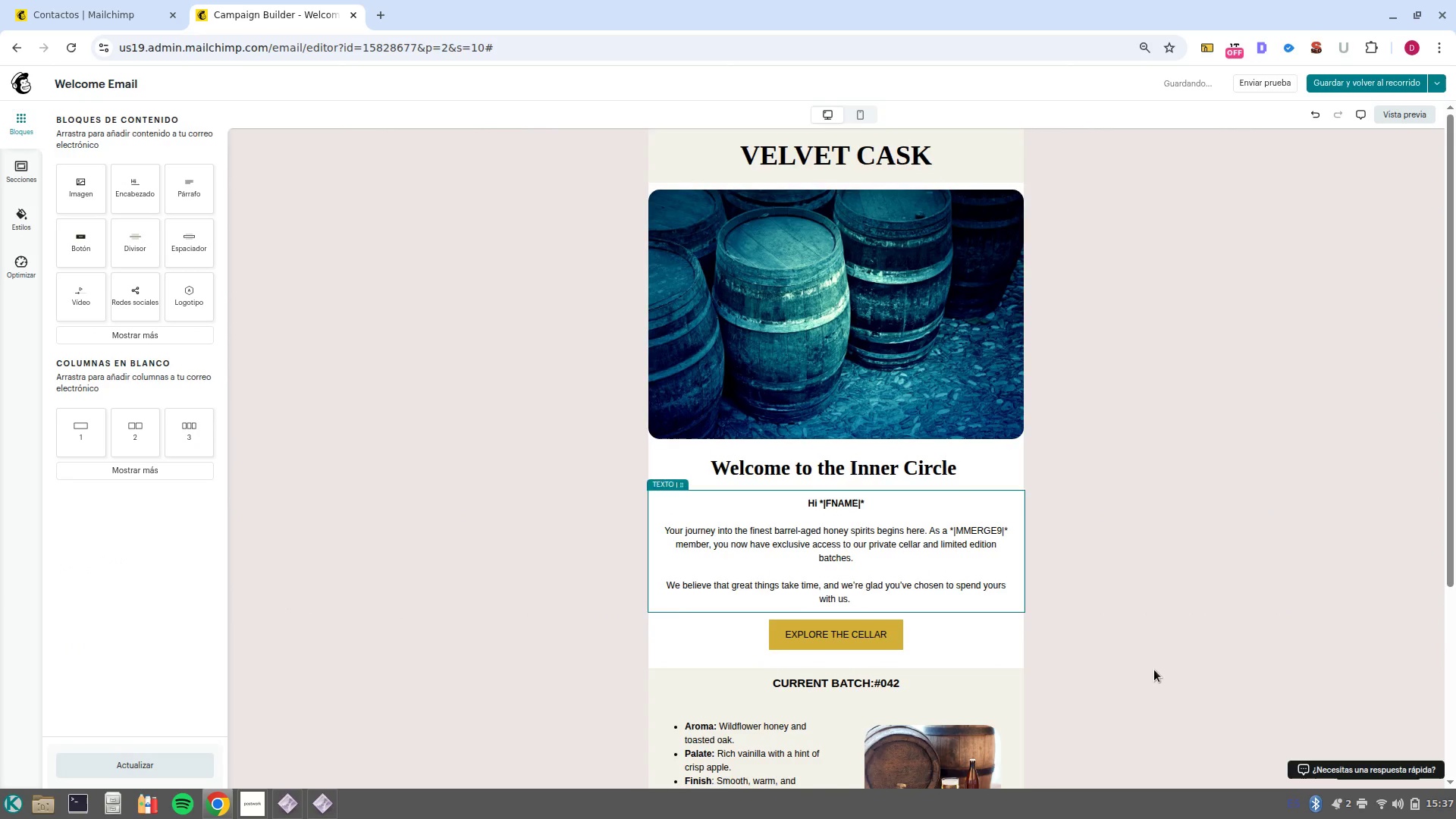 
scroll: coordinate [1154, 670], scroll_direction: up, amount: 1.0
 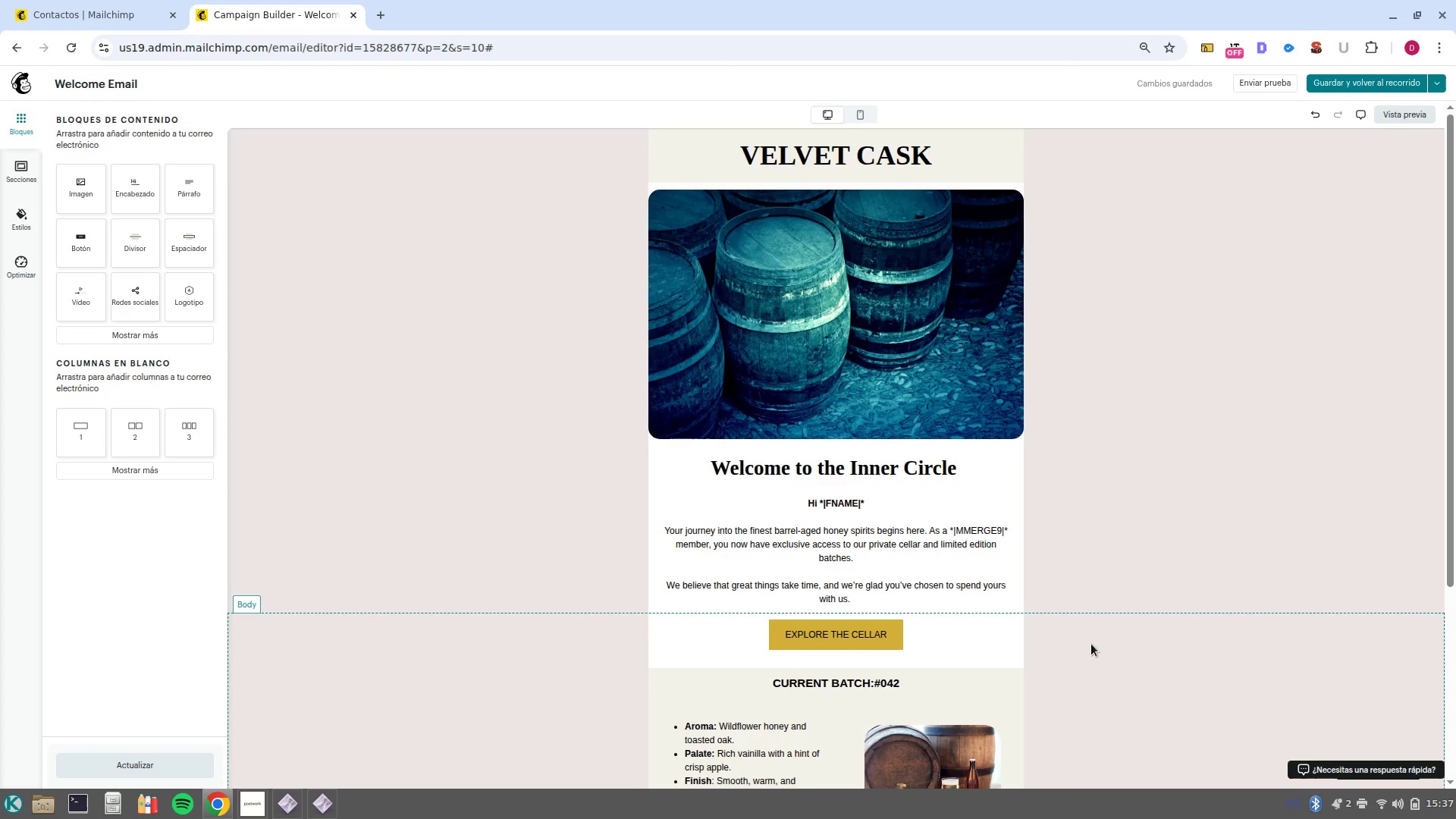 
left_click([1414, 116])
 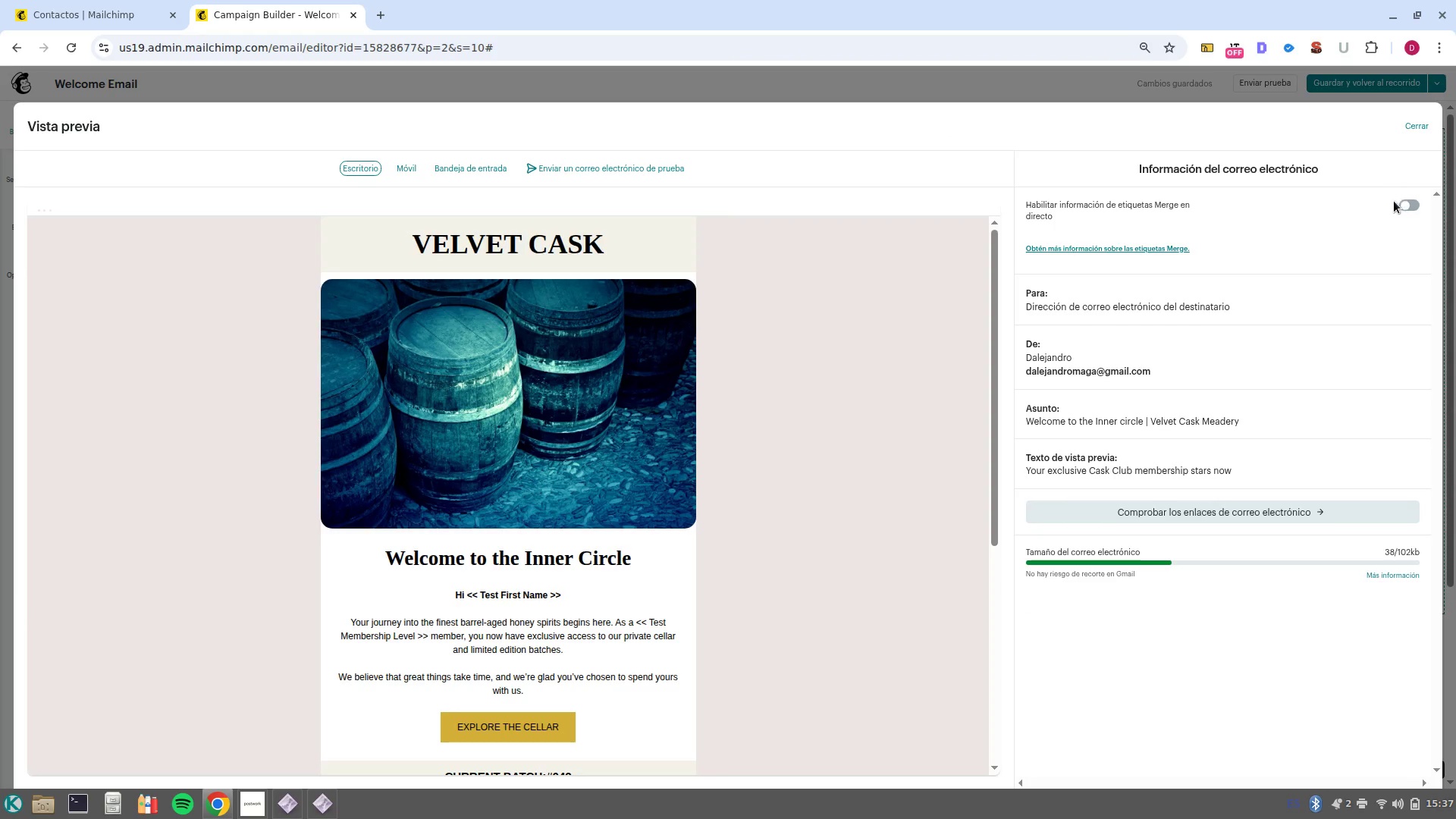 
left_click([1404, 203])
 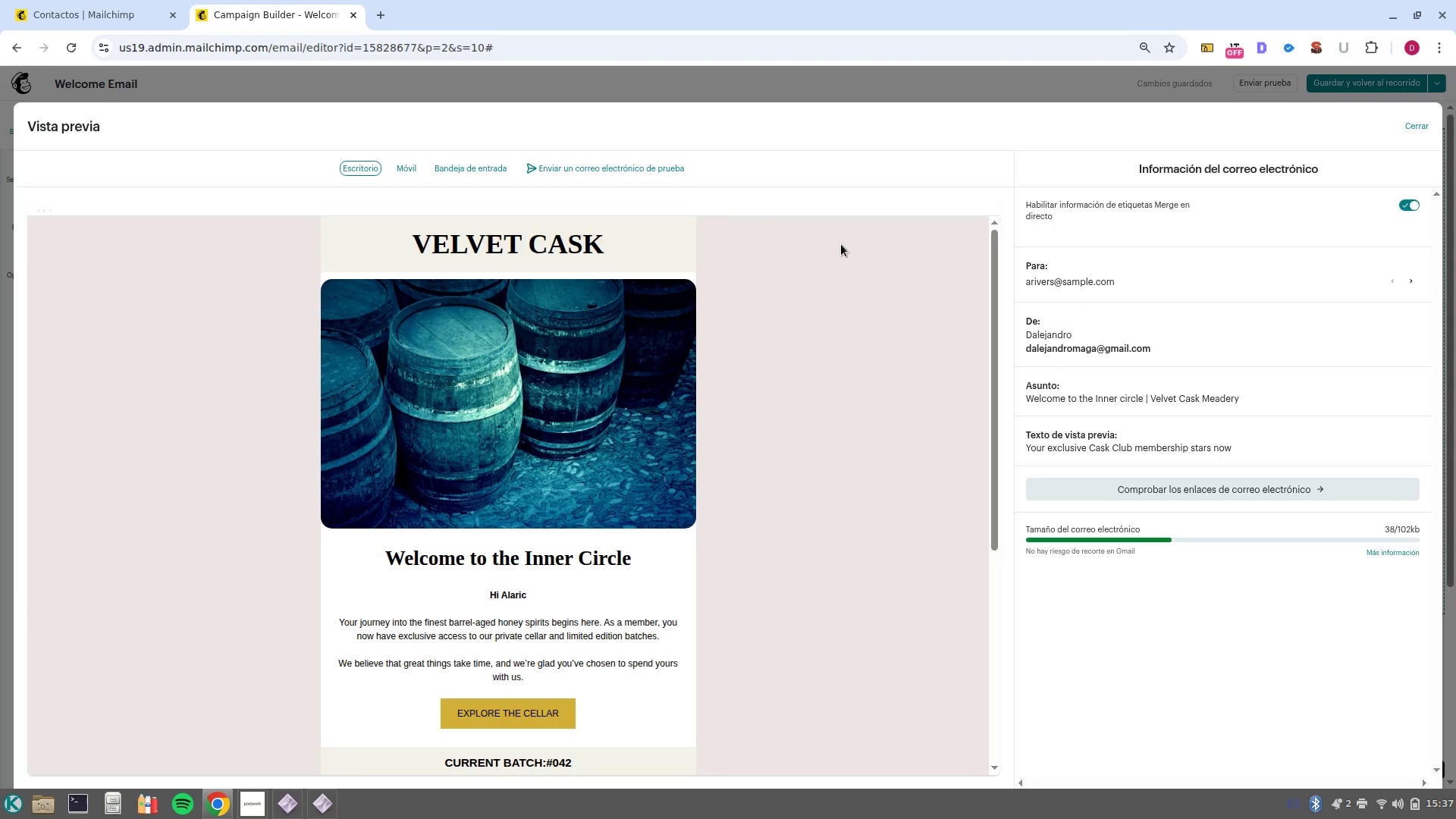 
wait(9.28)
 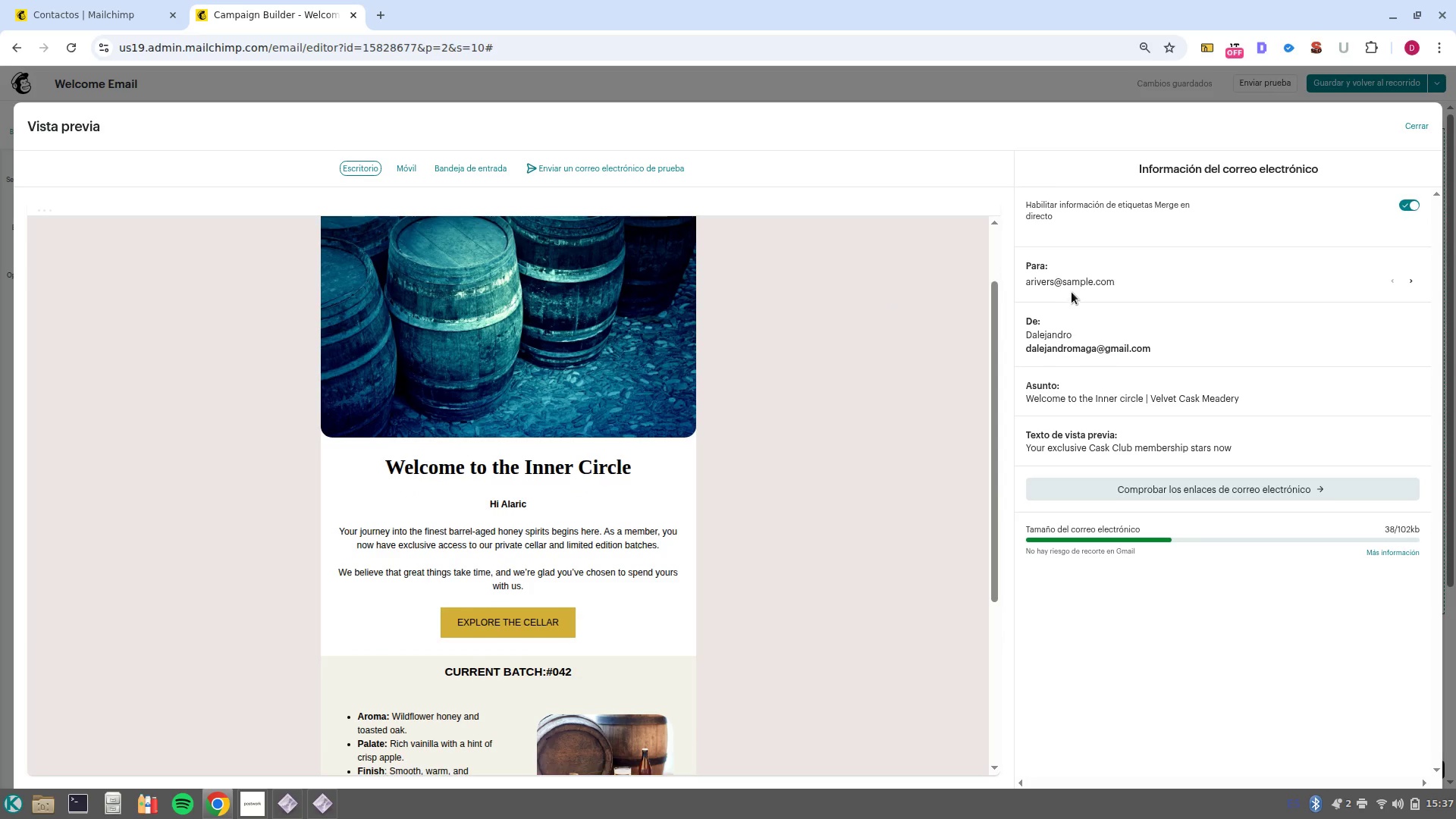 
left_click([1406, 209])
 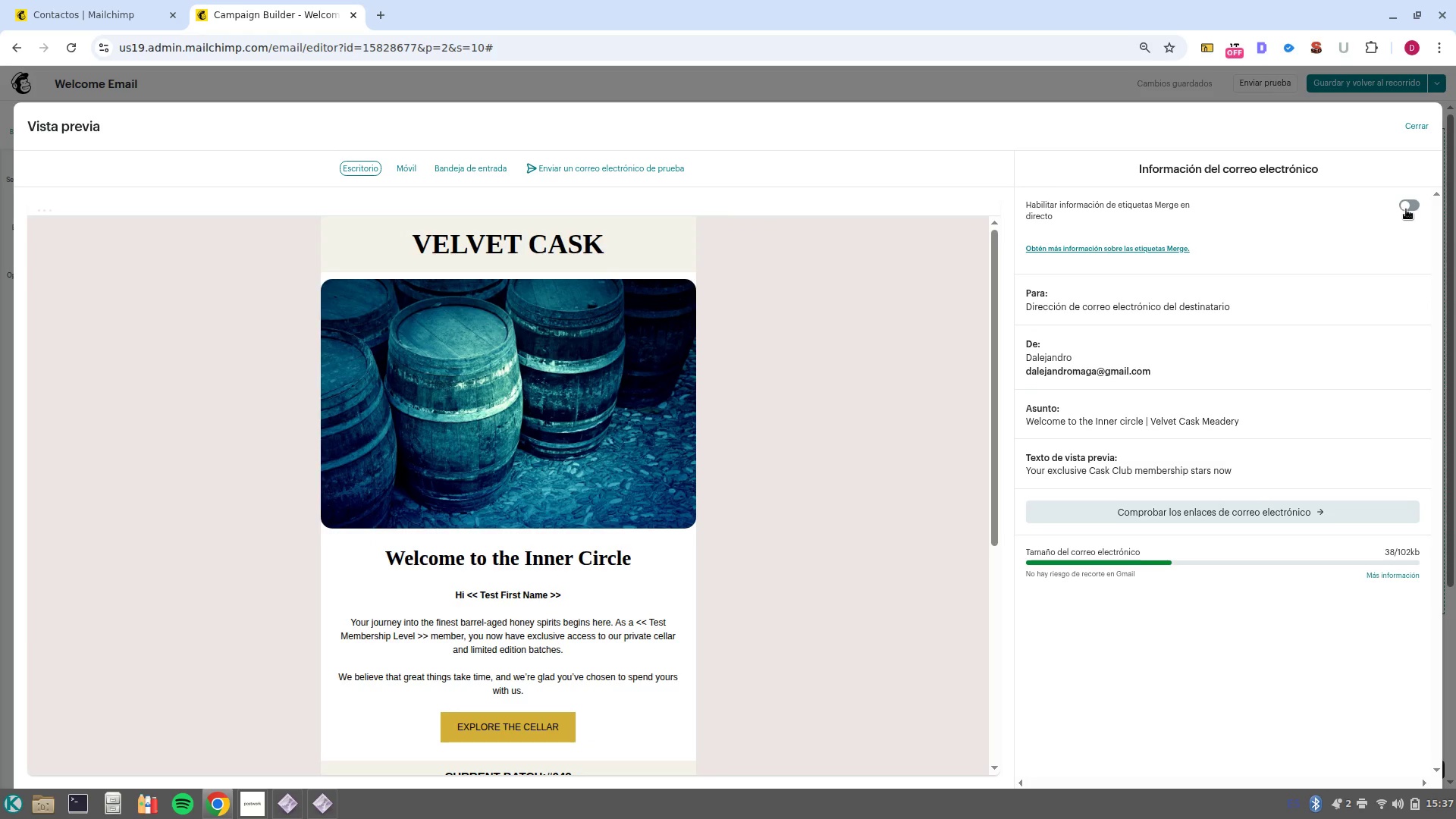 
scroll: coordinate [888, 300], scroll_direction: down, amount: 1.0
 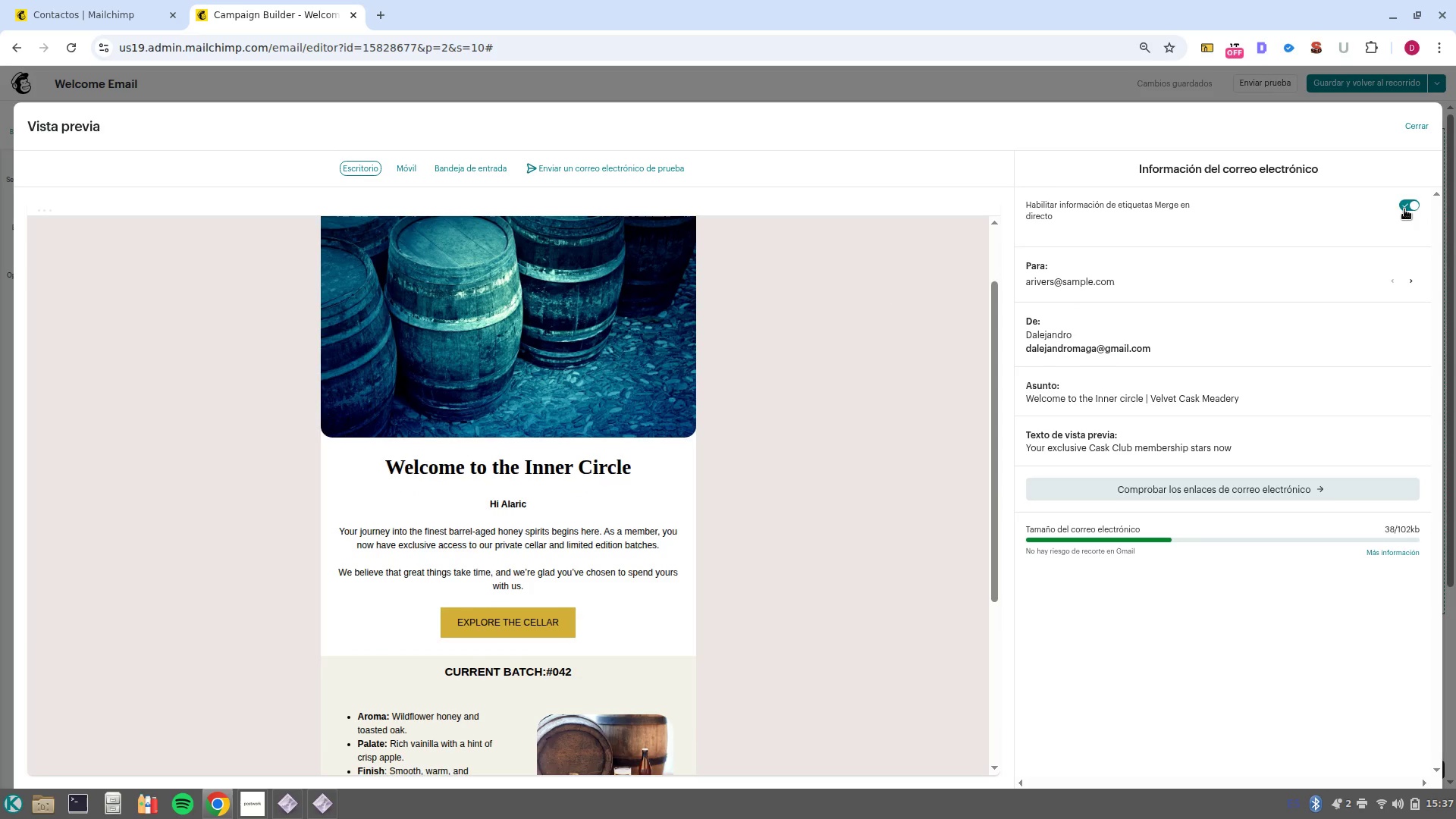 
left_click([1406, 209])
 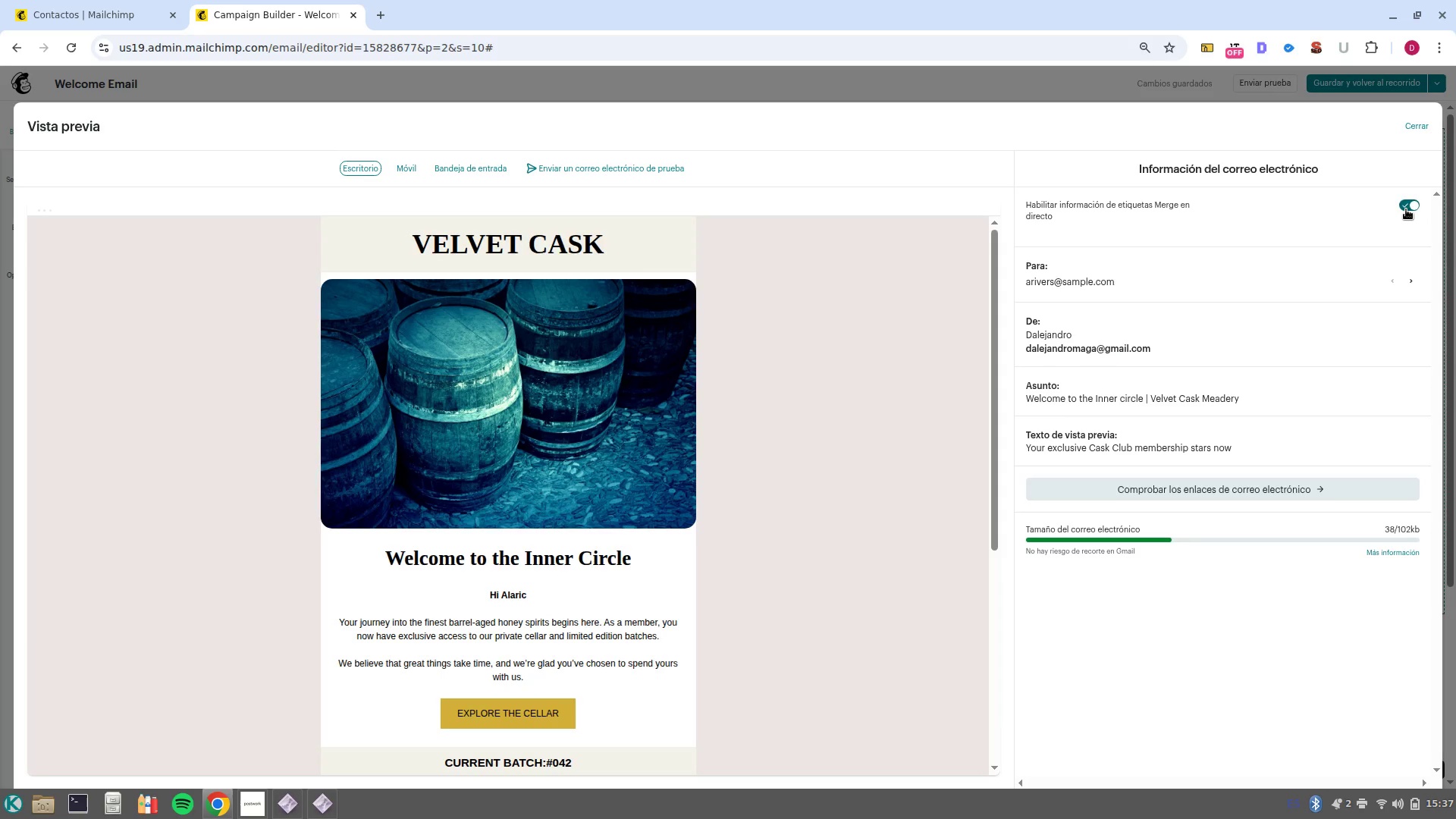 
wait(7.23)
 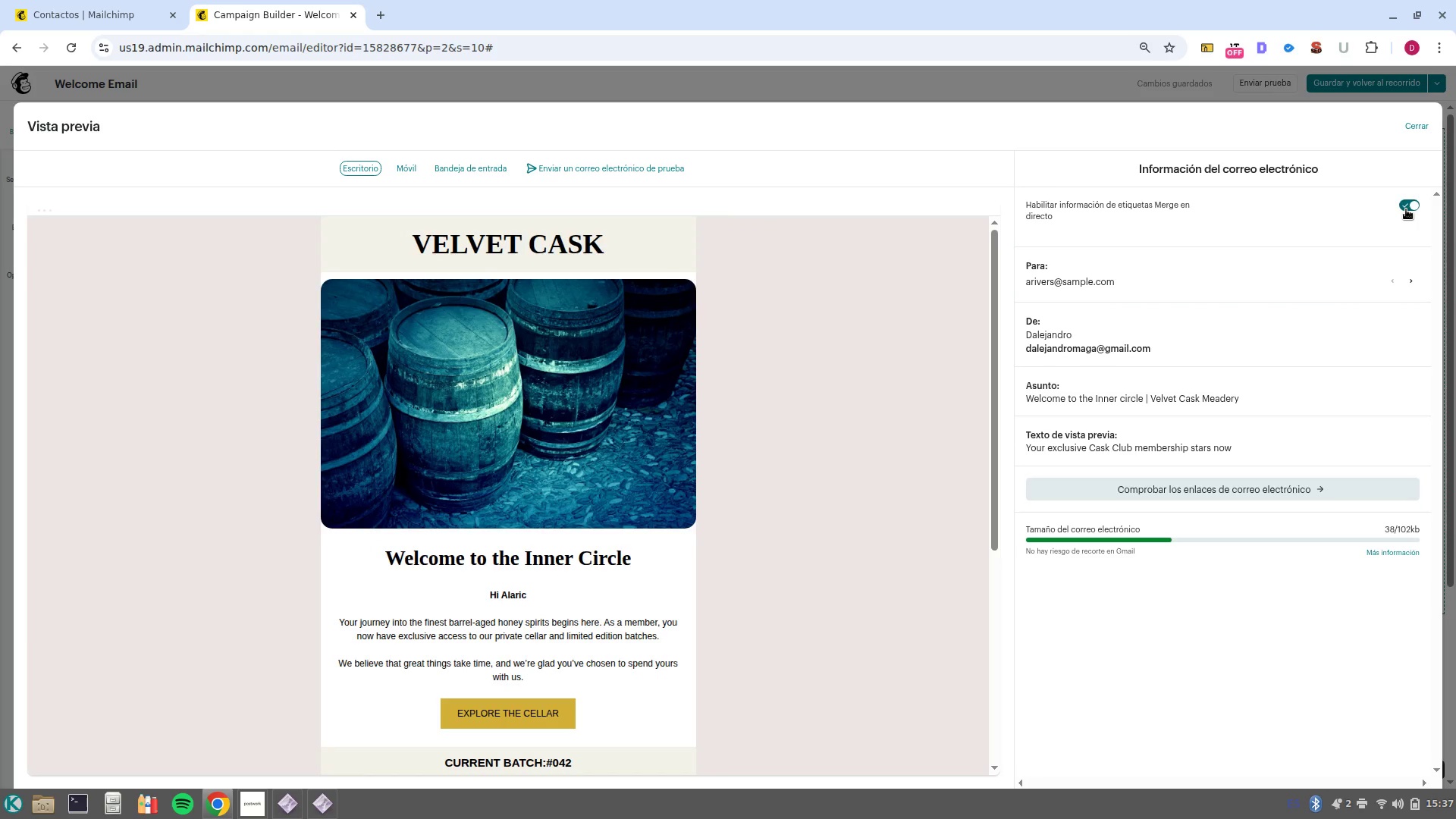 
left_click([1406, 209])
 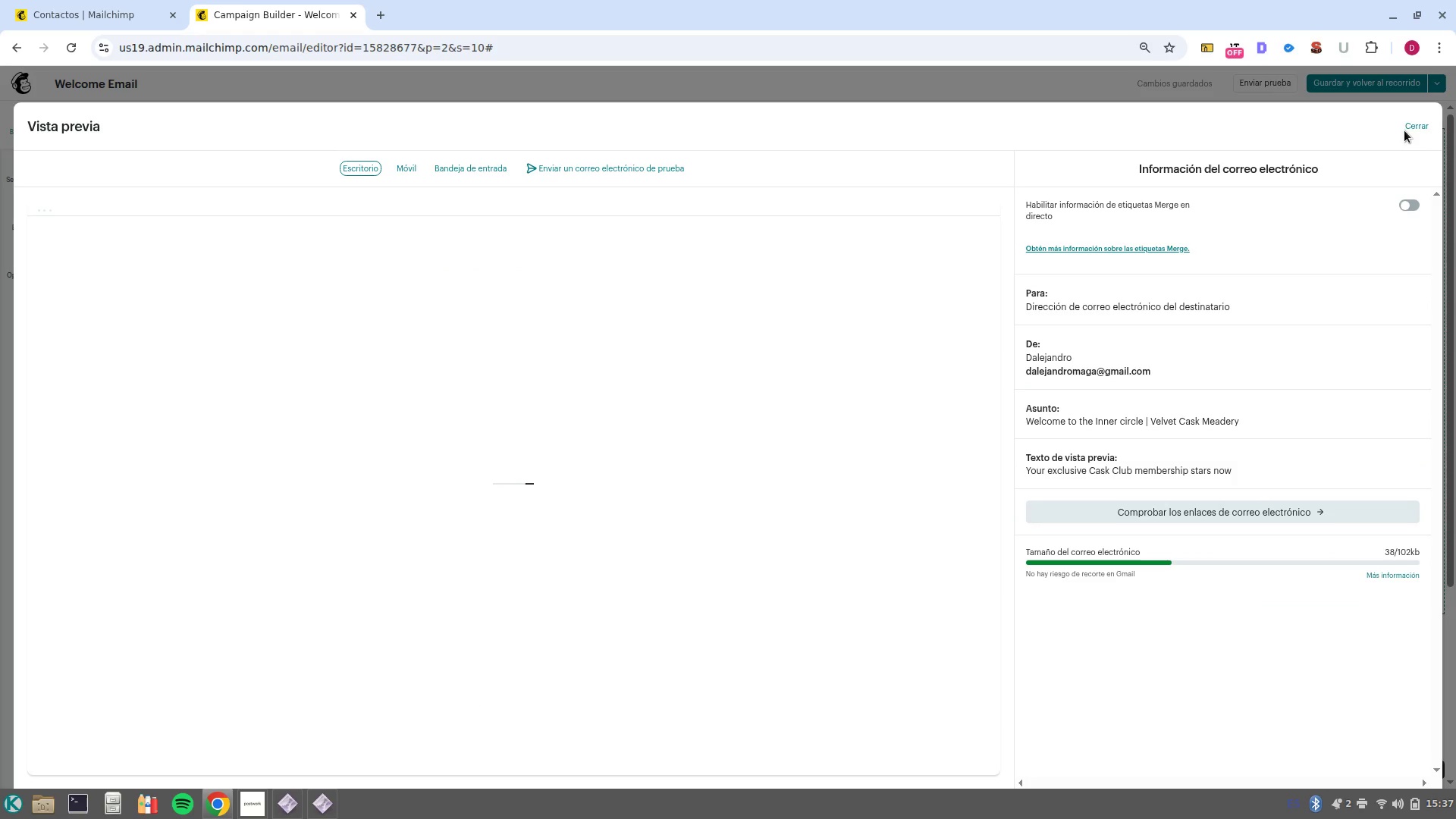 
left_click([1404, 130])
 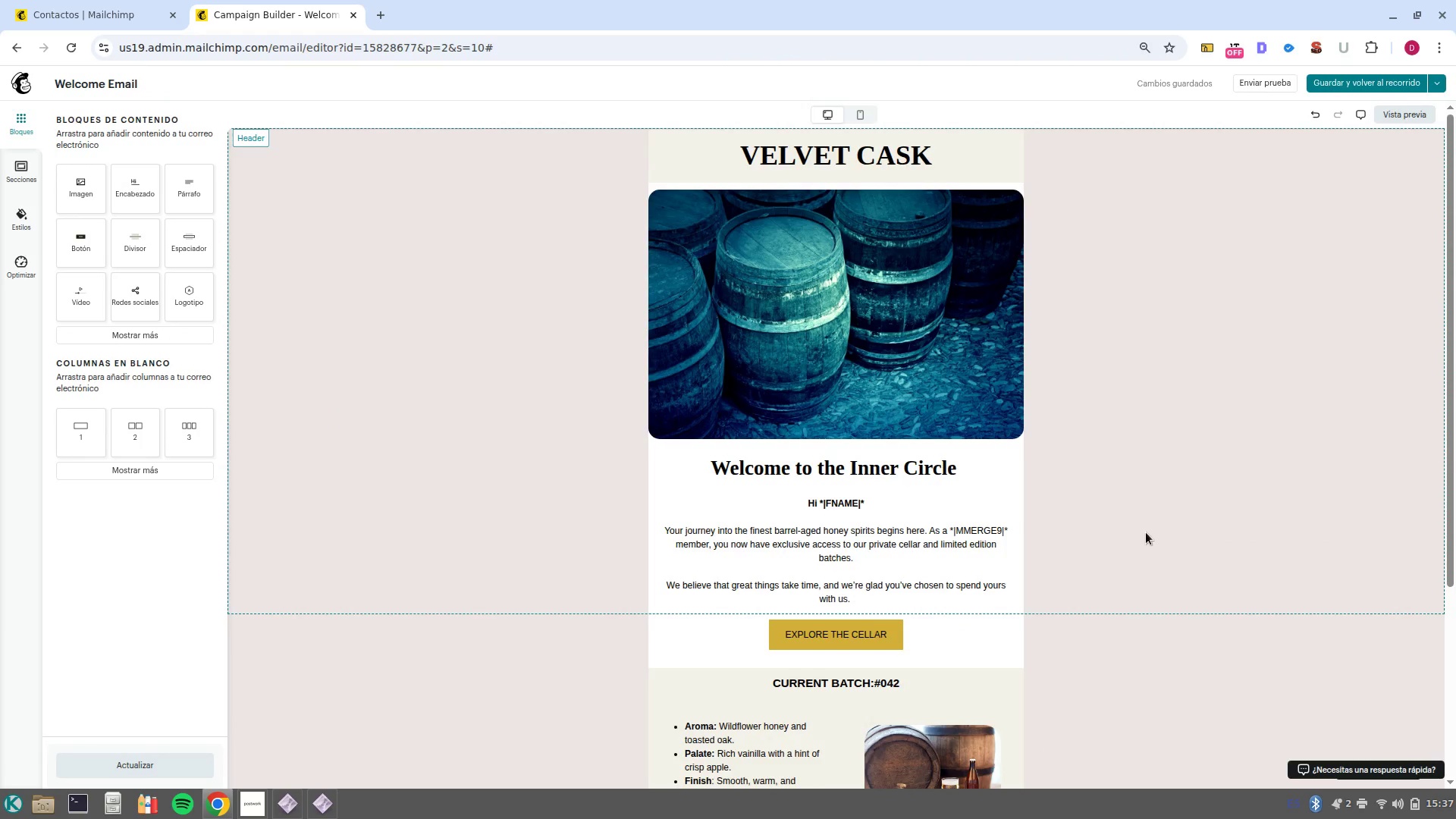 
left_click([1163, 525])
 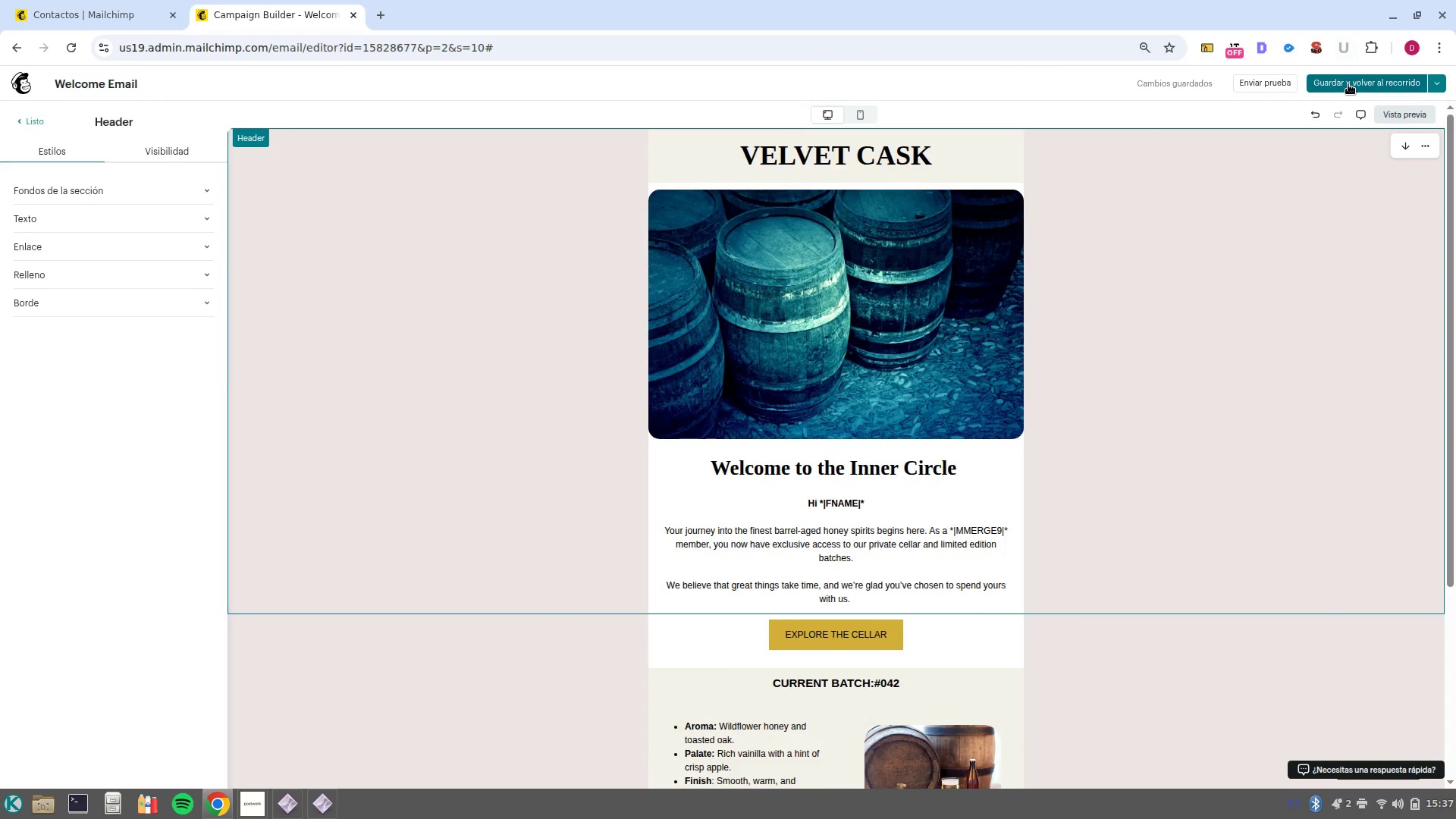 
left_click([1348, 84])
 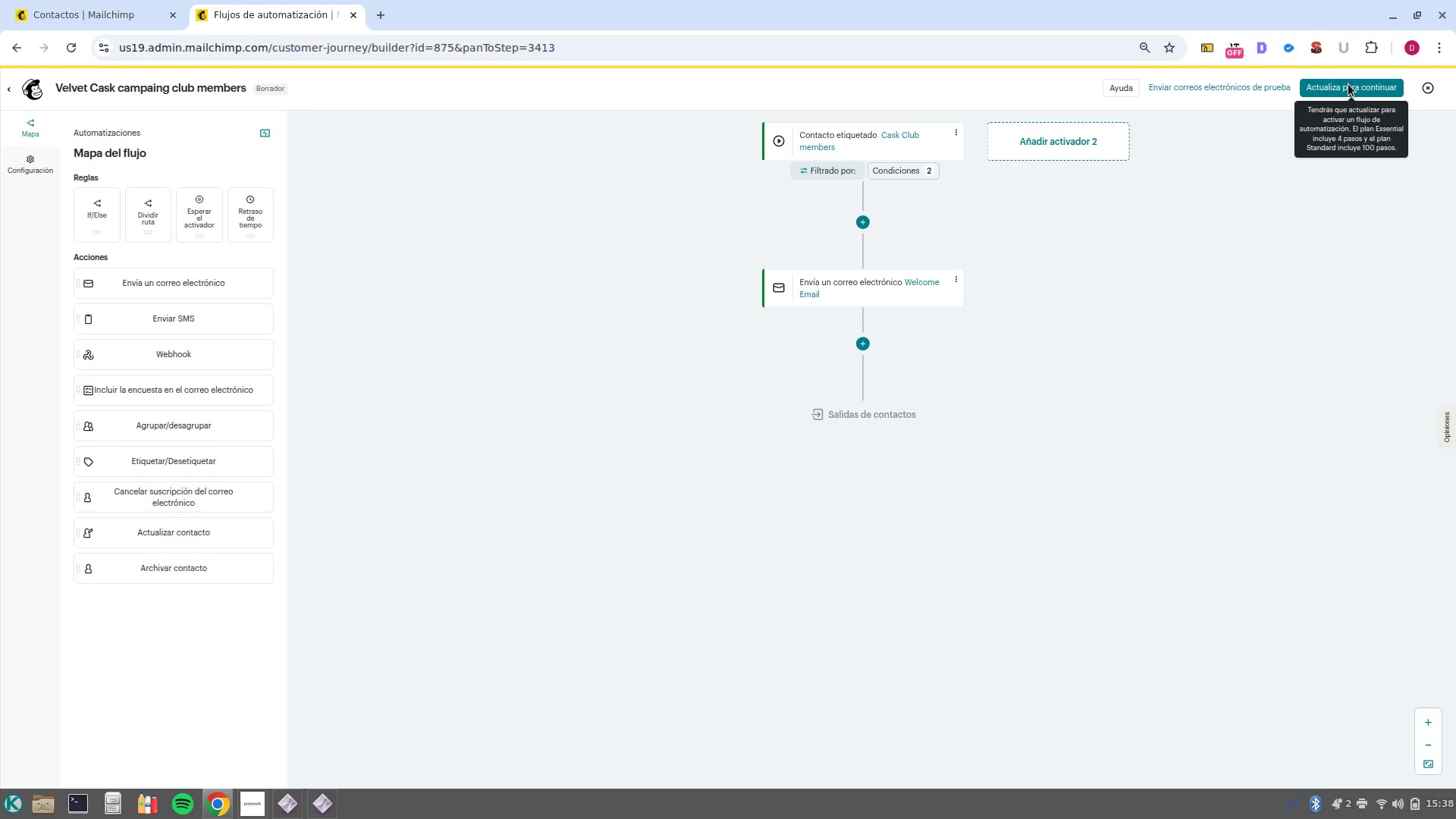 
wait(56.01)
 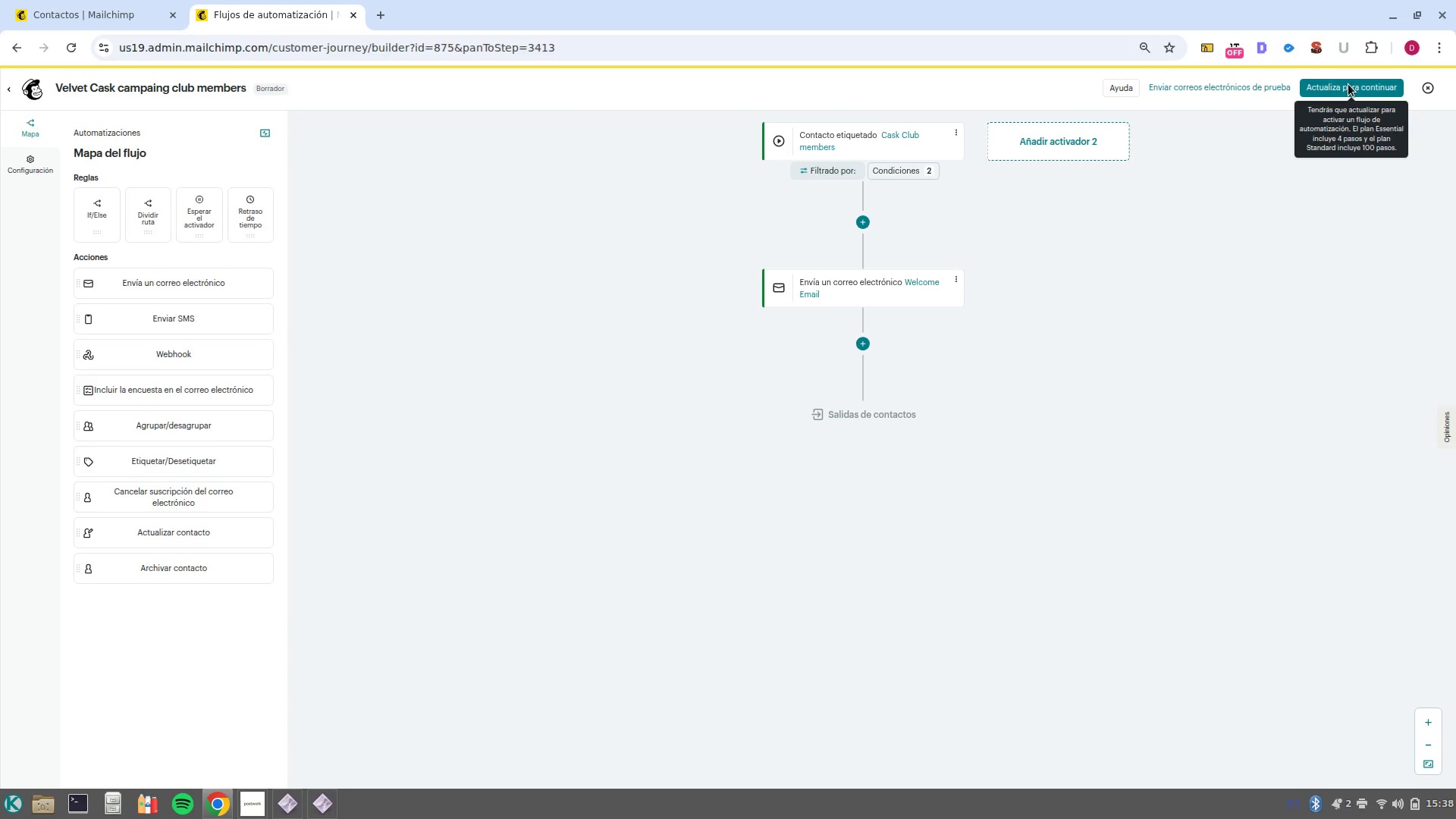 
left_click([260, 805])